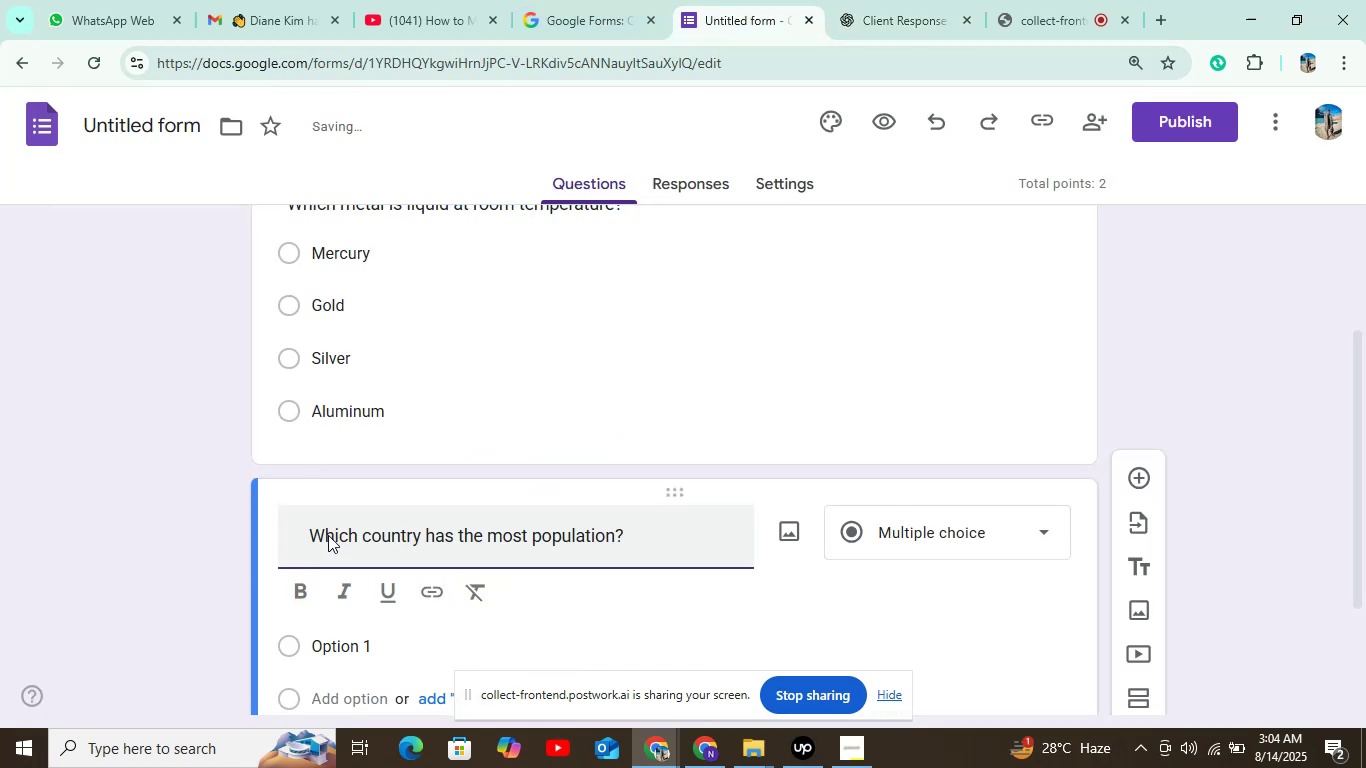 
scroll: coordinate [323, 530], scroll_direction: up, amount: 1.0
 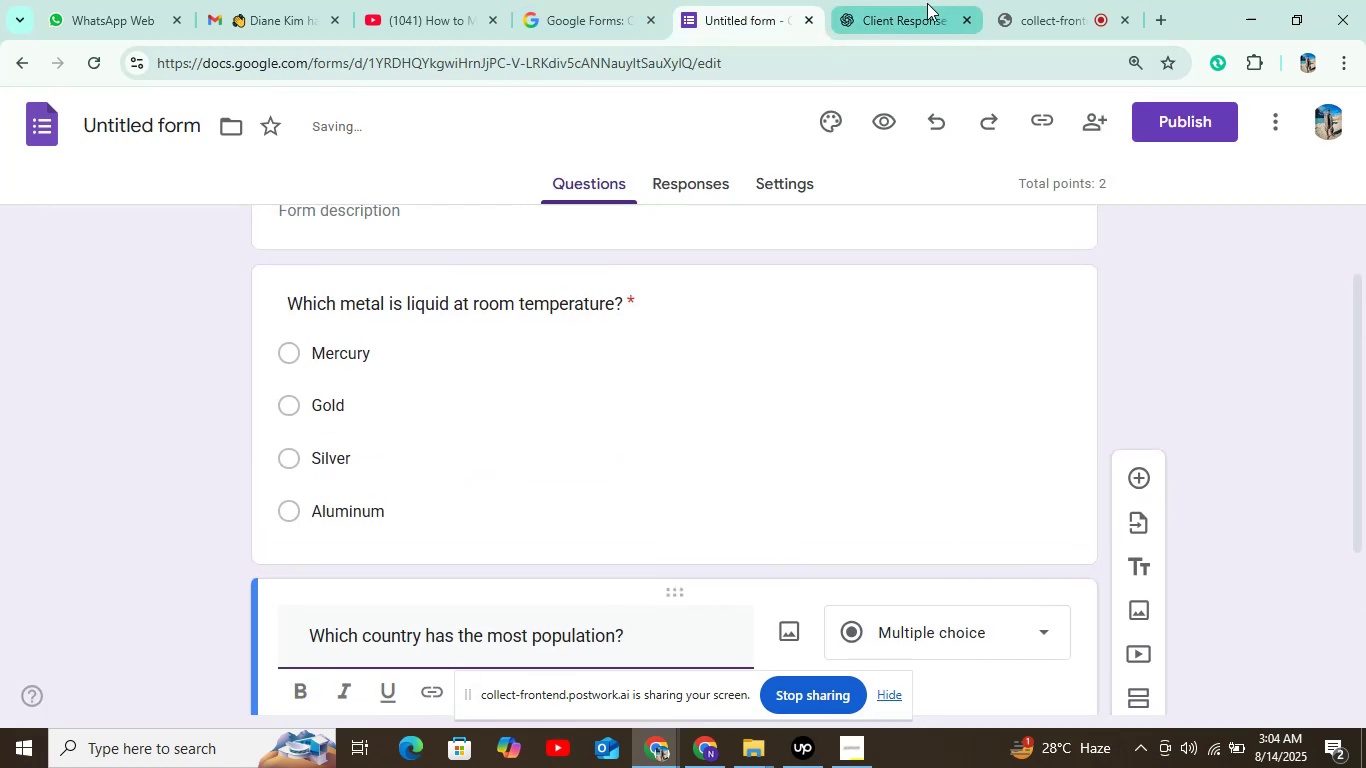 
left_click([918, 8])
 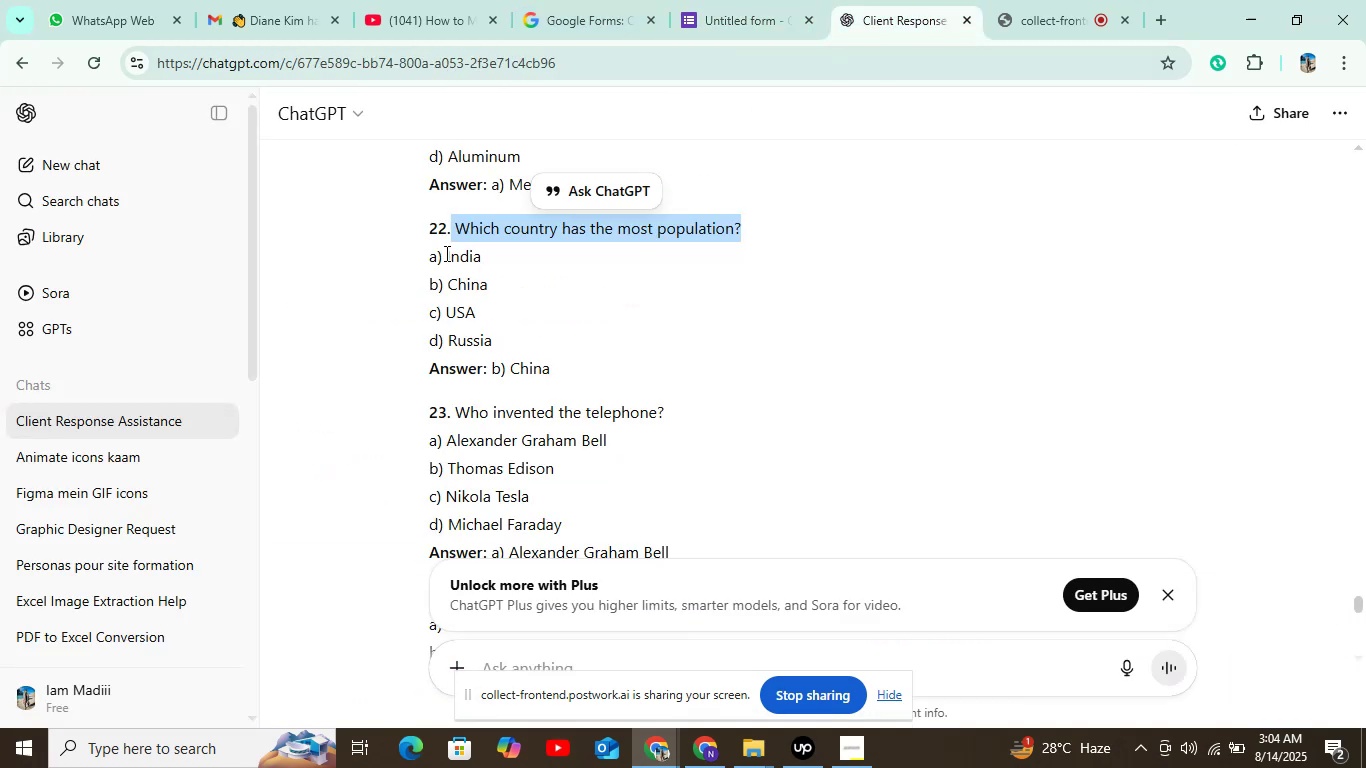 
left_click_drag(start_coordinate=[445, 253], to_coordinate=[484, 258])
 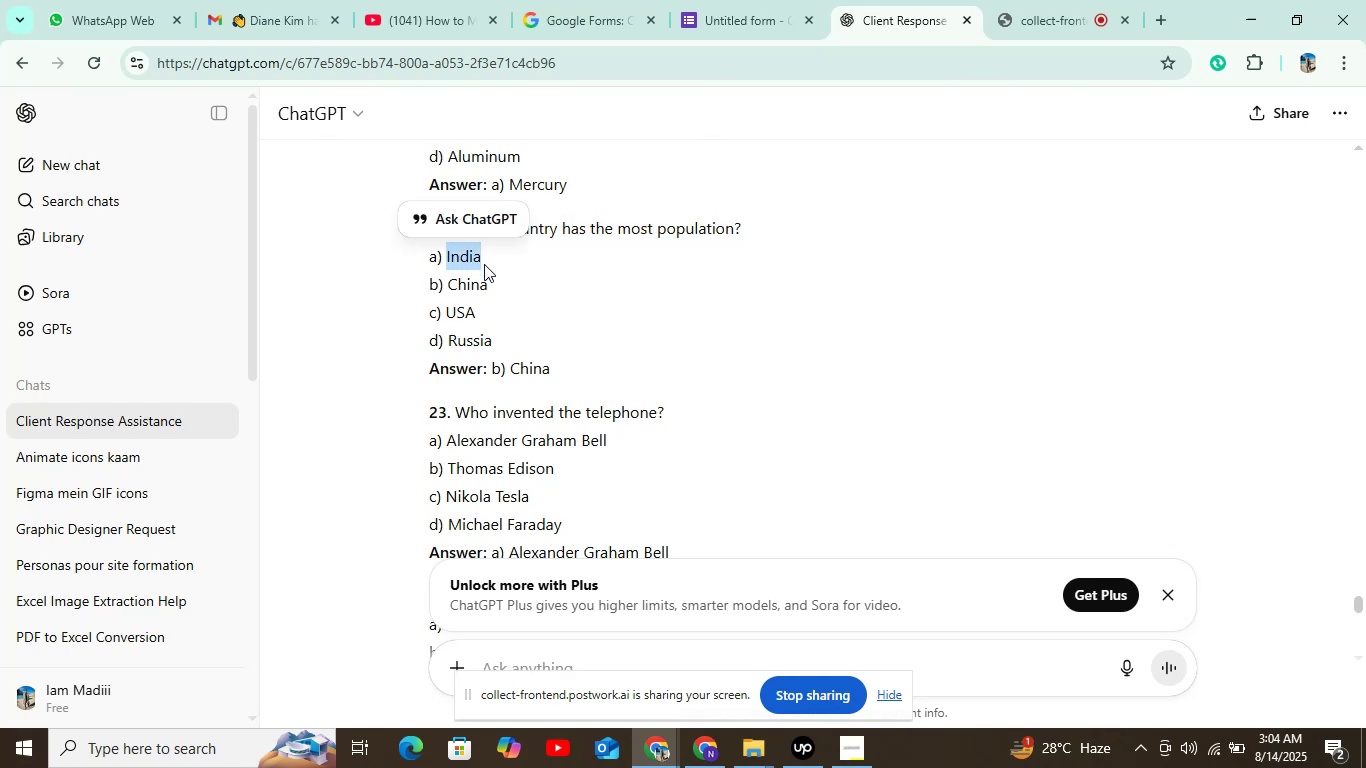 
key(Control+ControlLeft)
 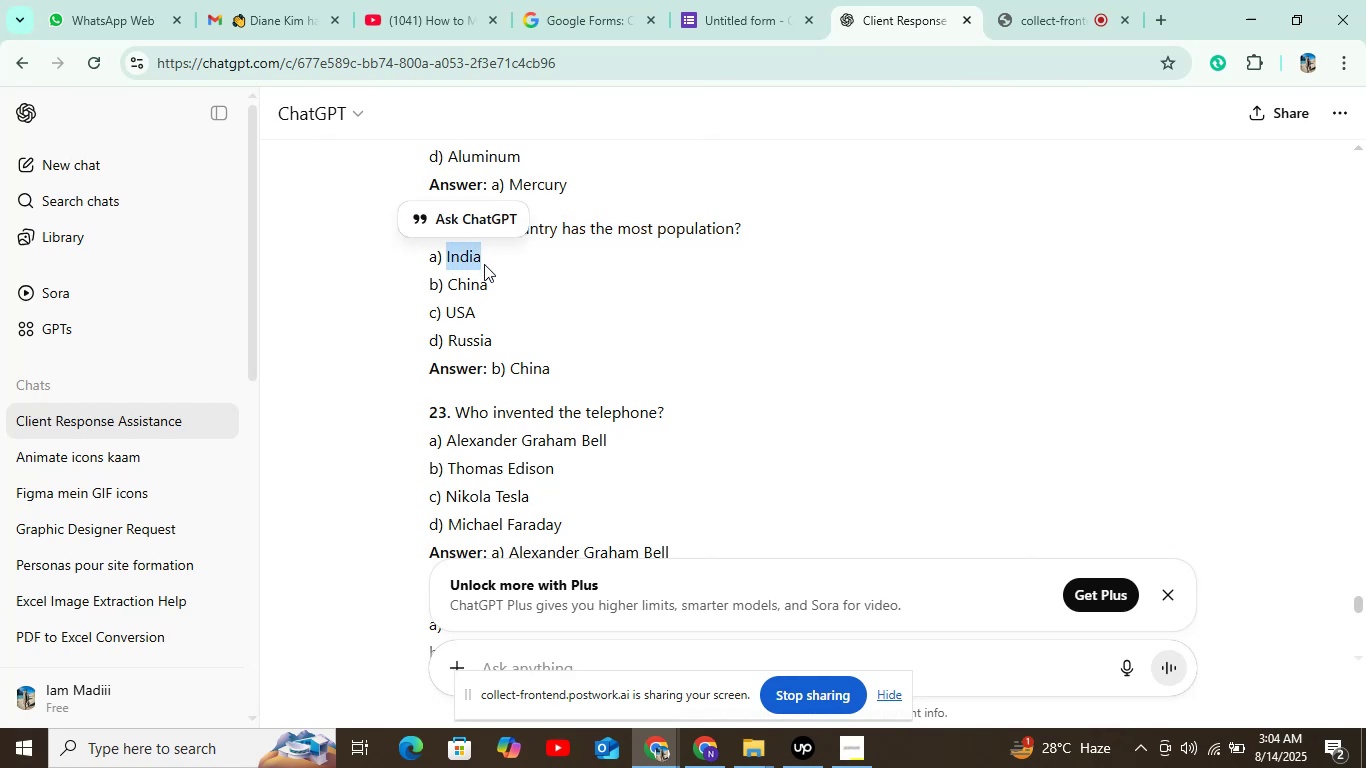 
key(Control+C)
 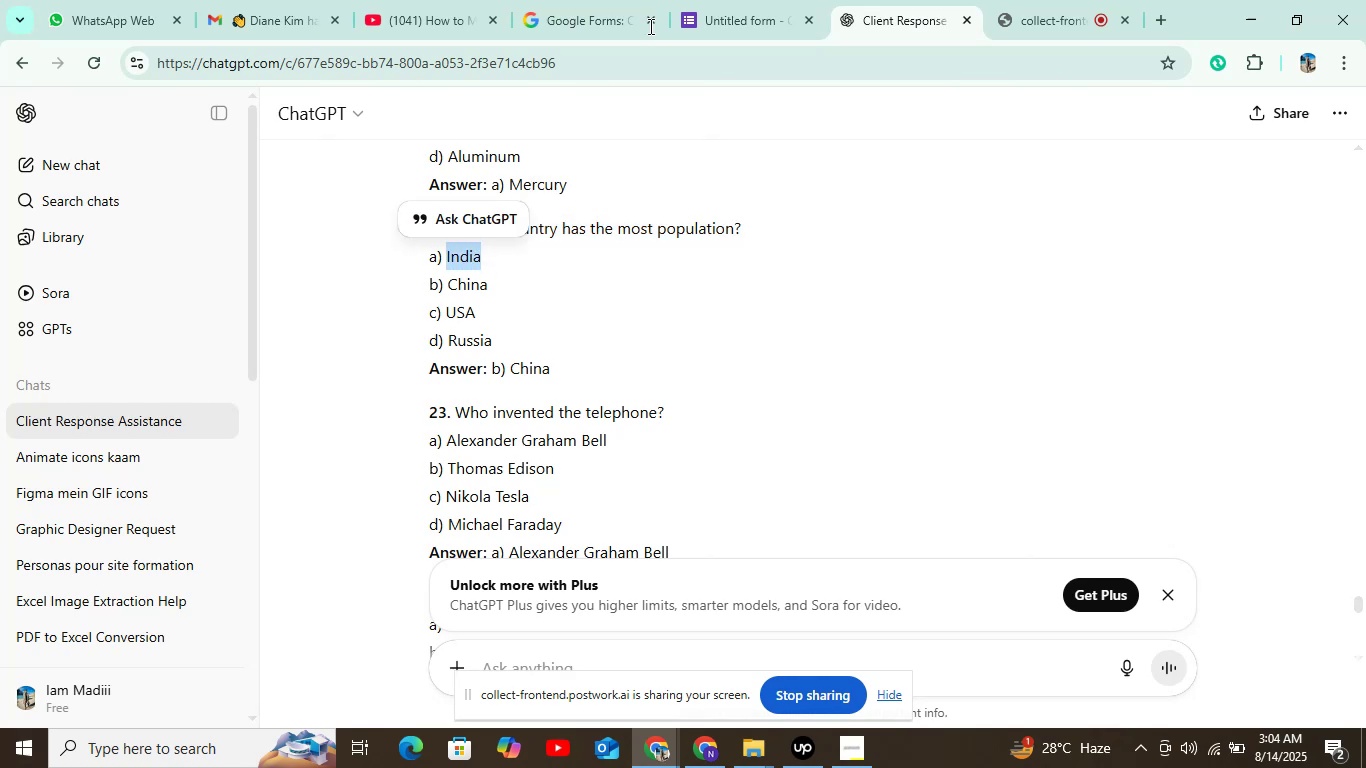 
left_click([721, 6])
 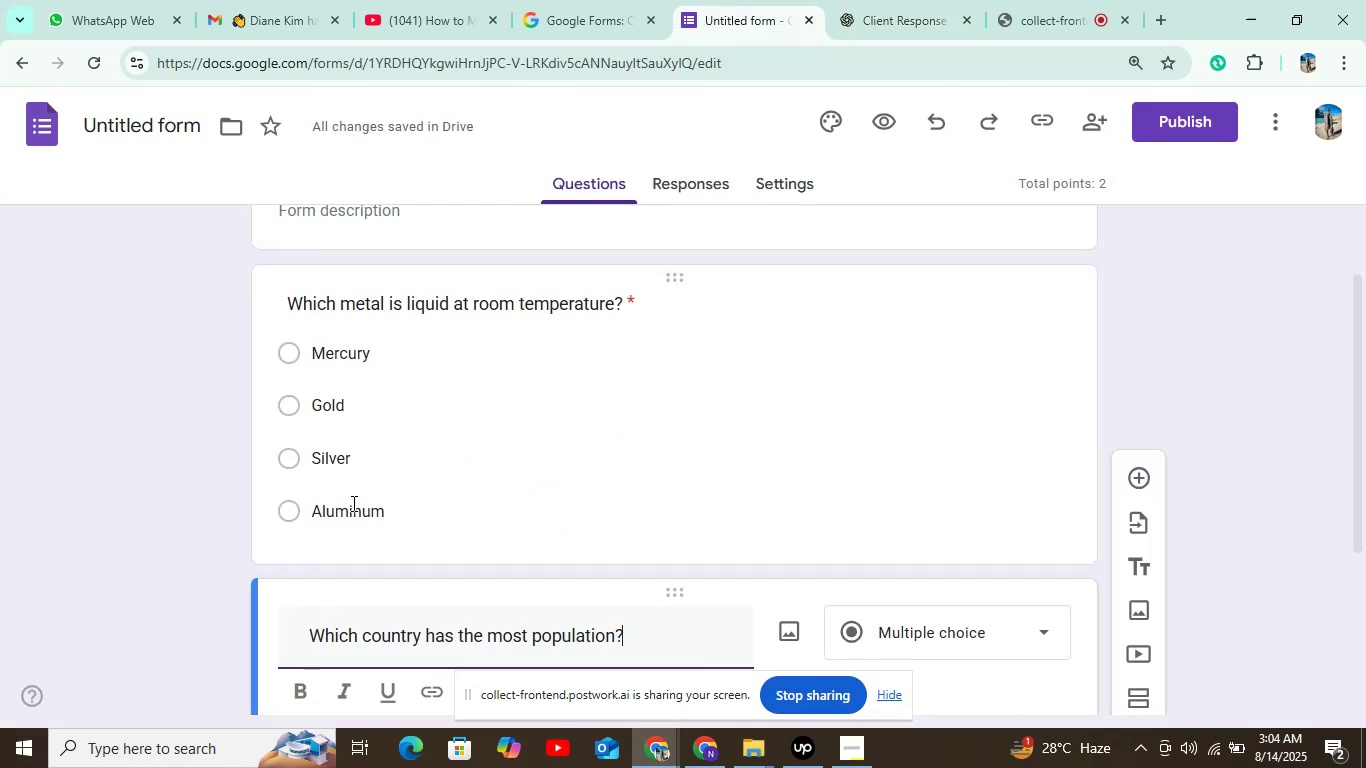 
scroll: coordinate [523, 592], scroll_direction: down, amount: 3.0
 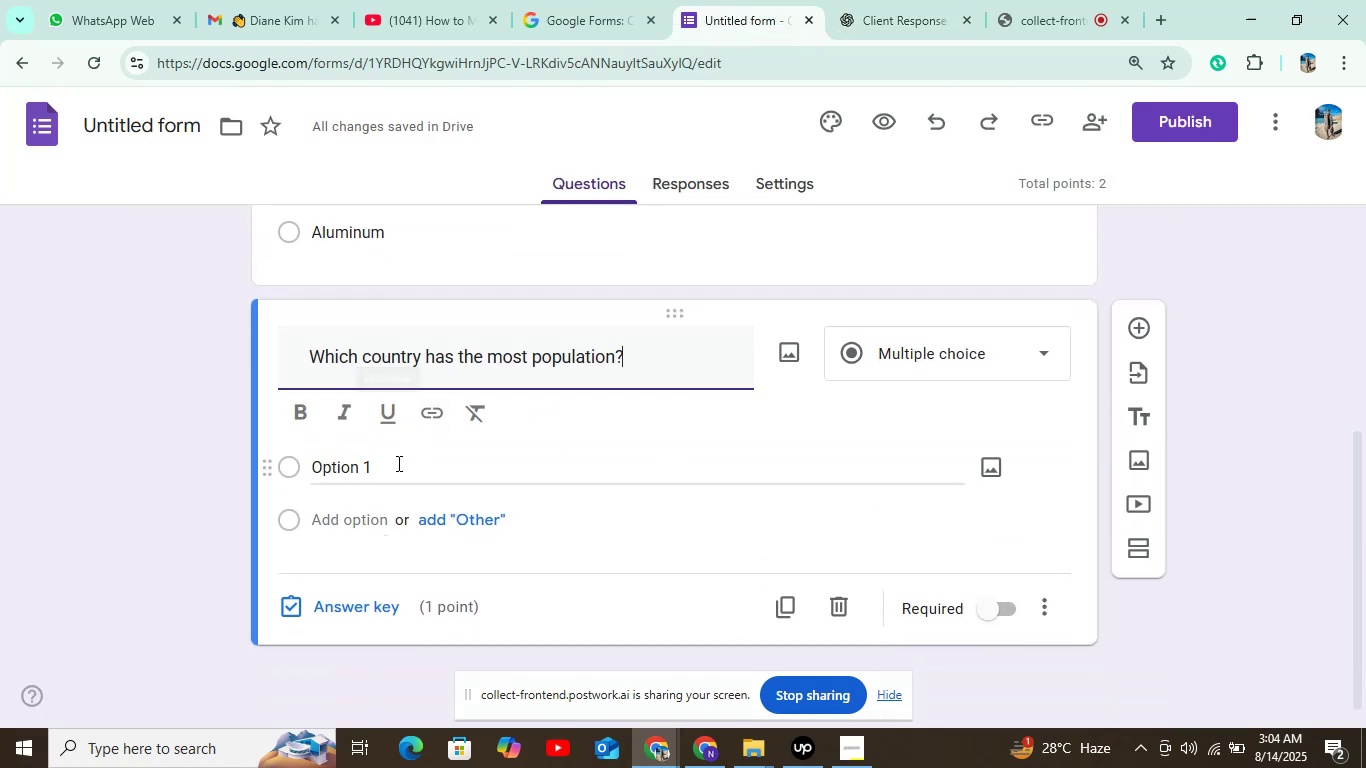 
left_click([381, 470])
 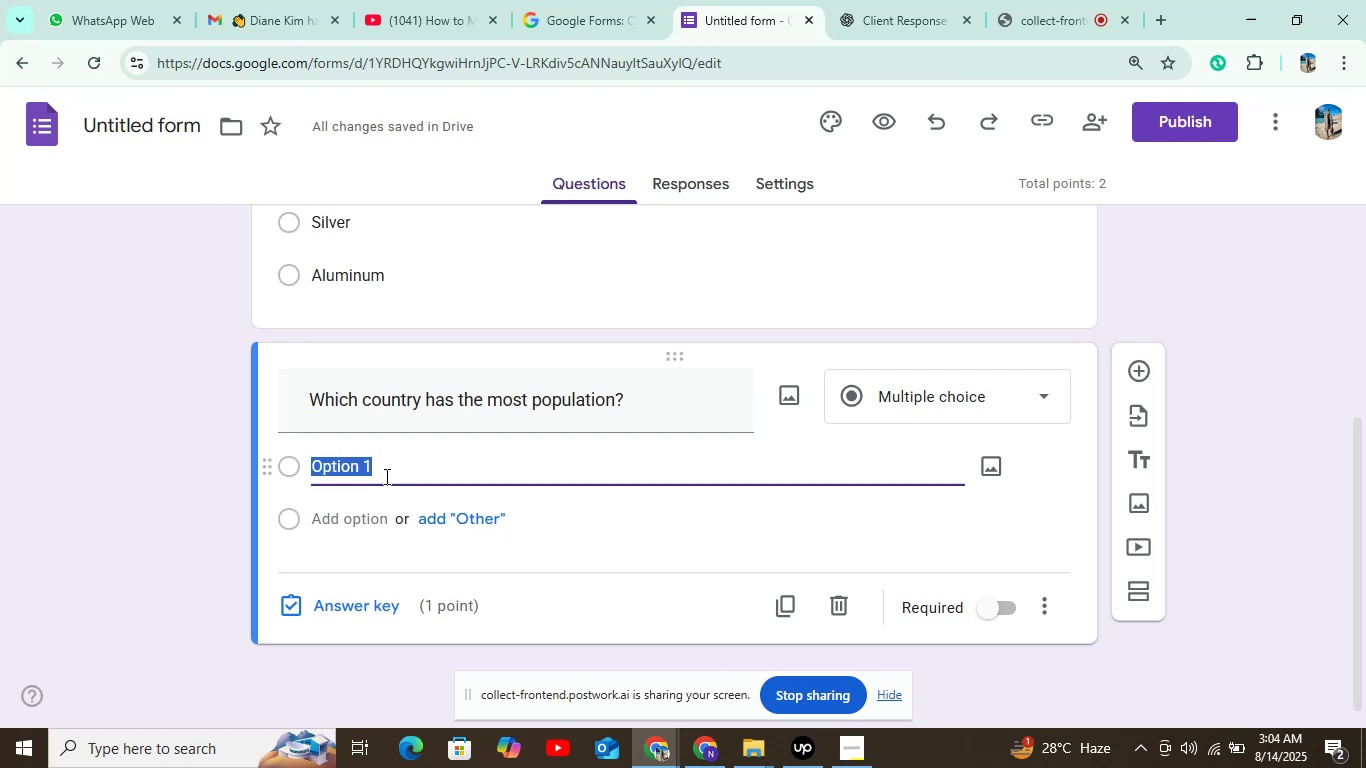 
key(Control+V)
 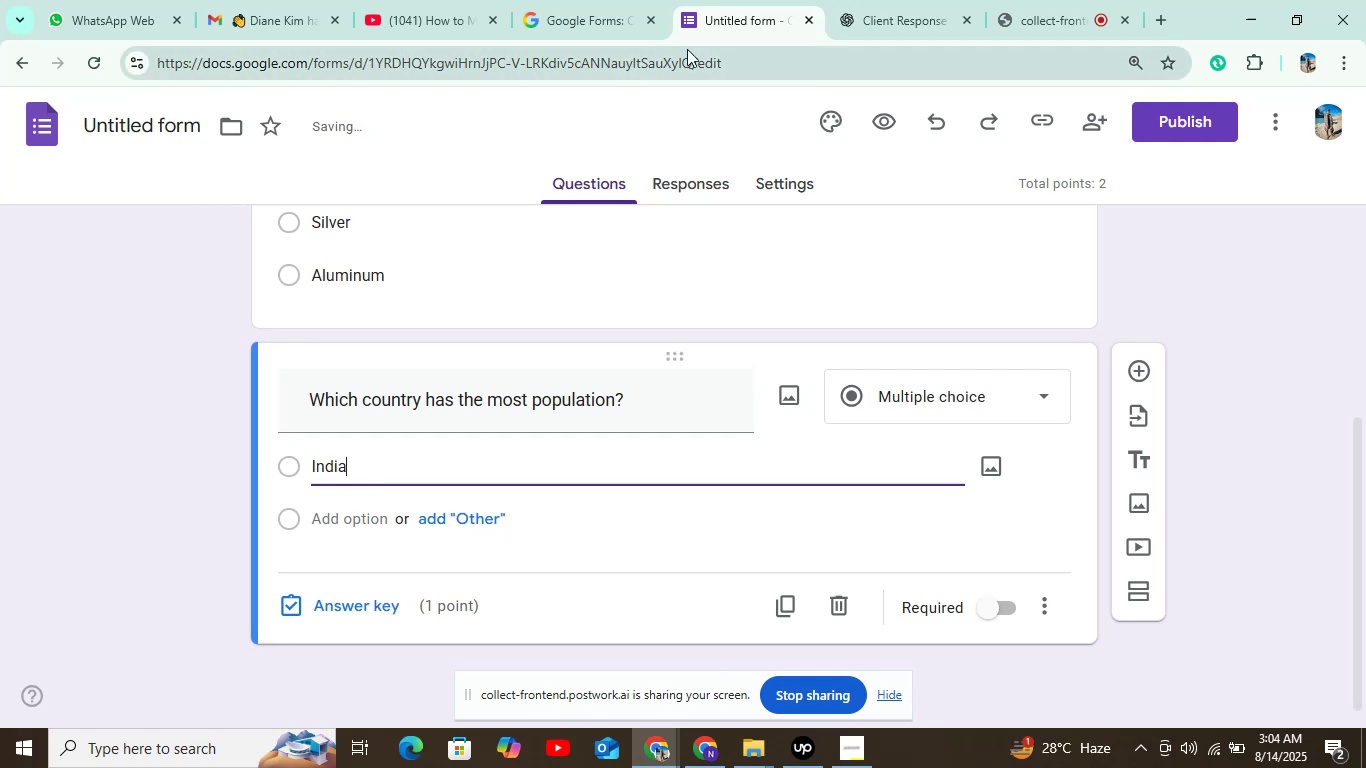 
left_click([856, 10])
 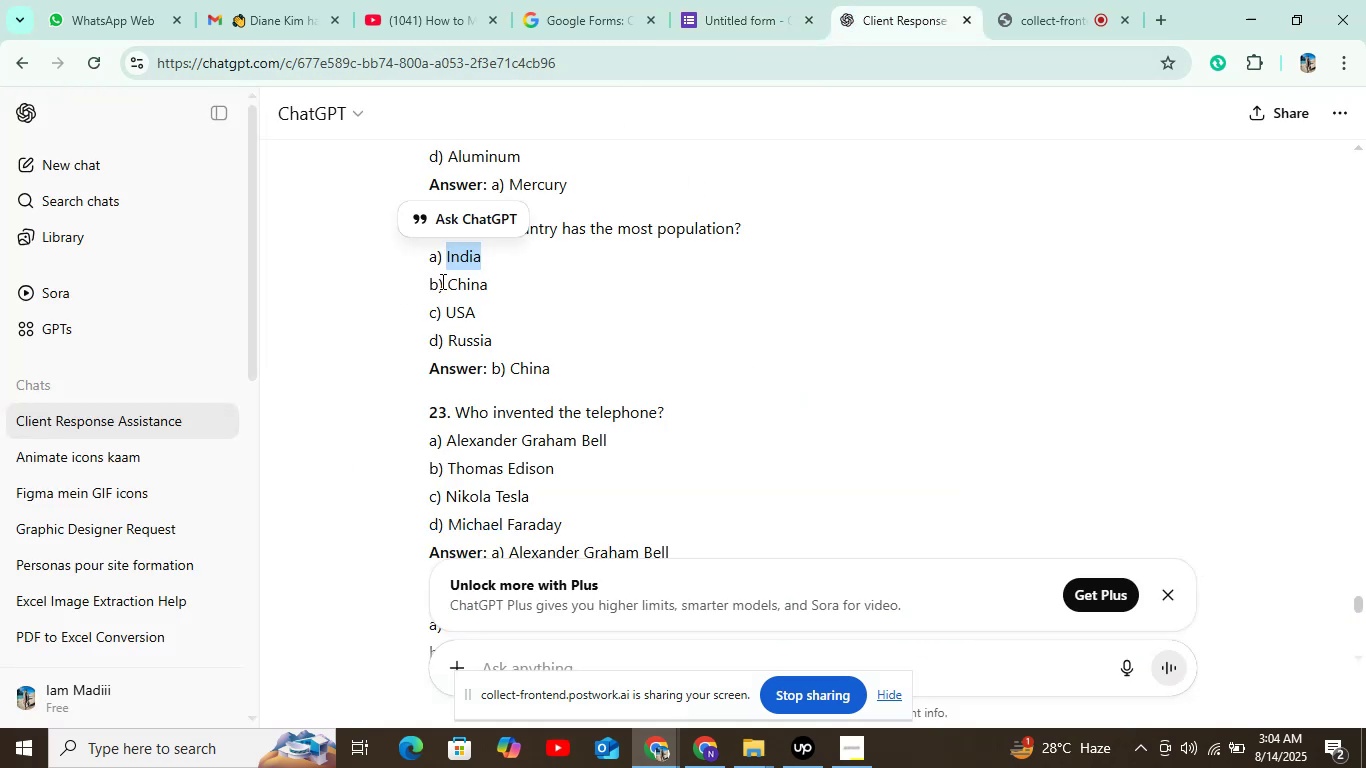 
left_click_drag(start_coordinate=[443, 282], to_coordinate=[497, 287])
 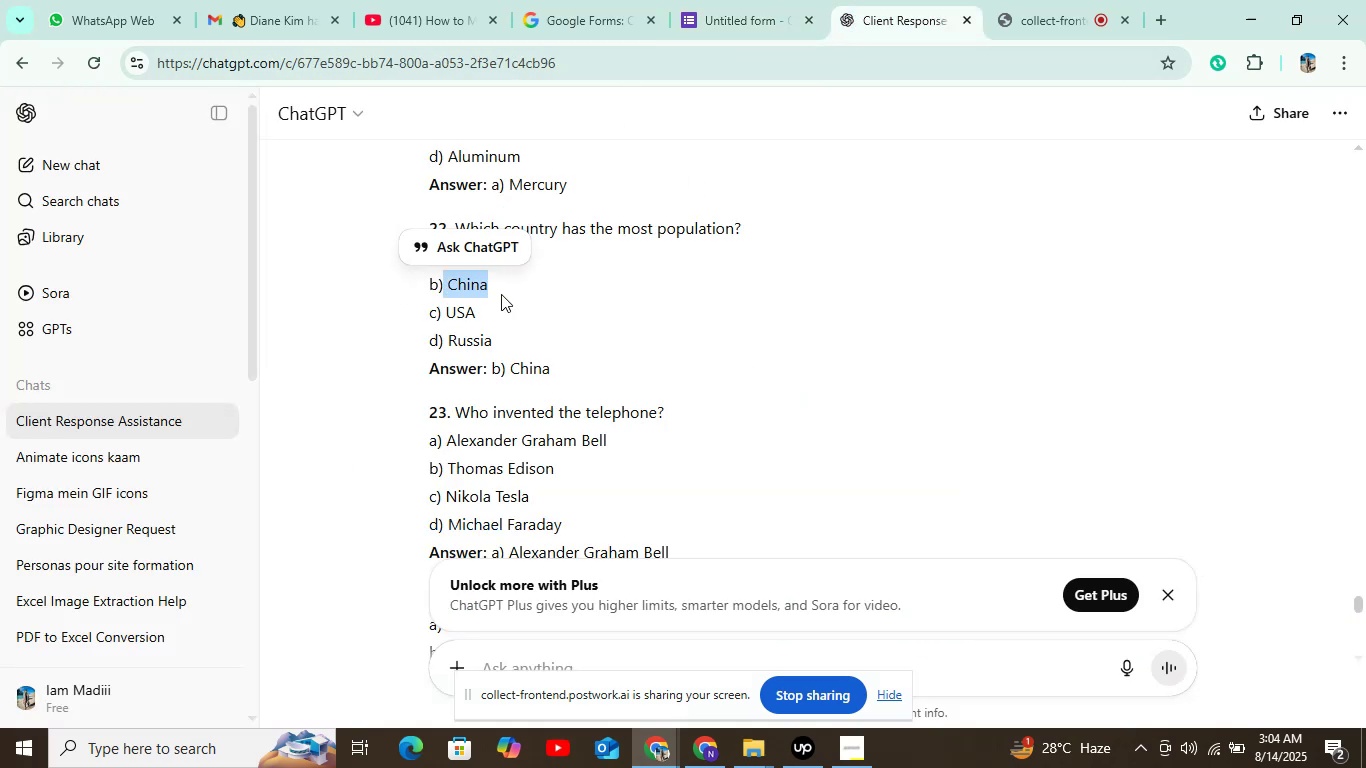 
key(Control+C)
 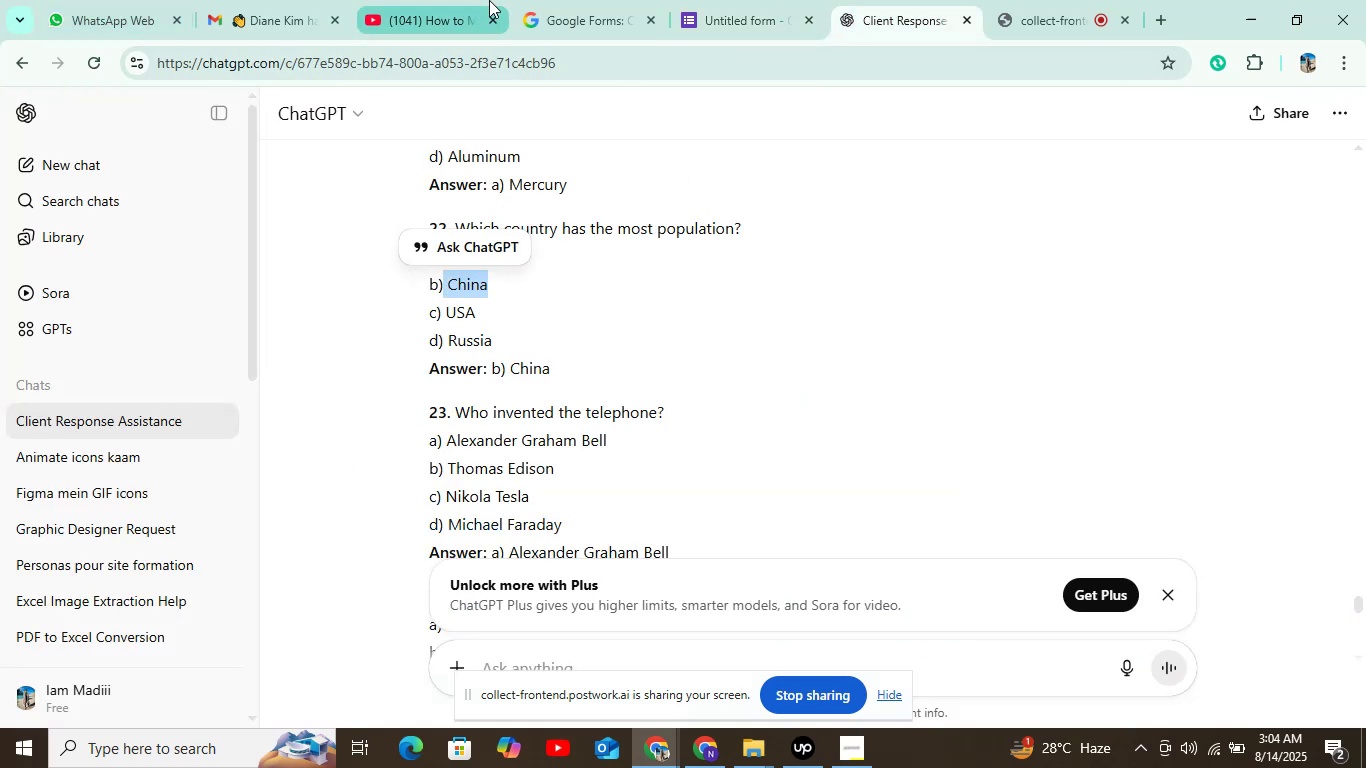 
left_click([703, 12])
 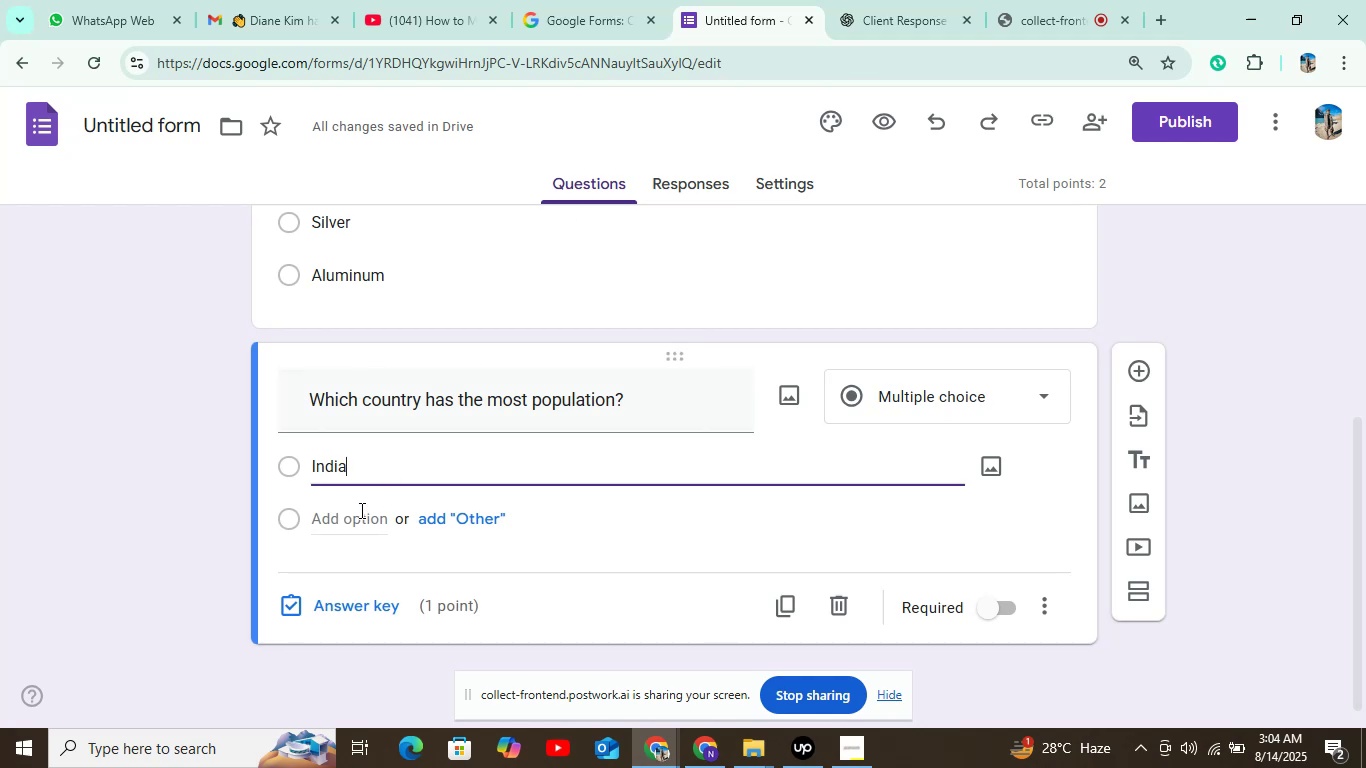 
left_click([360, 518])
 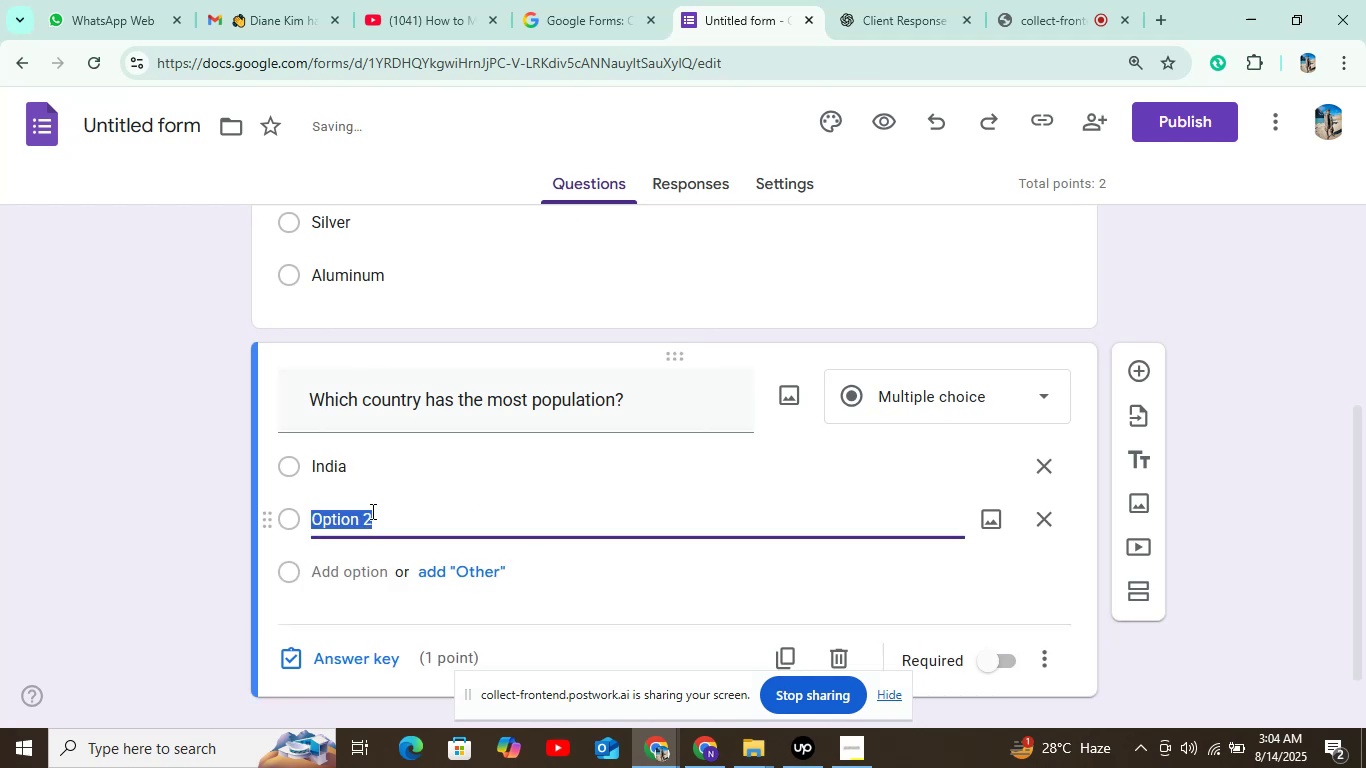 
key(Control+V)
 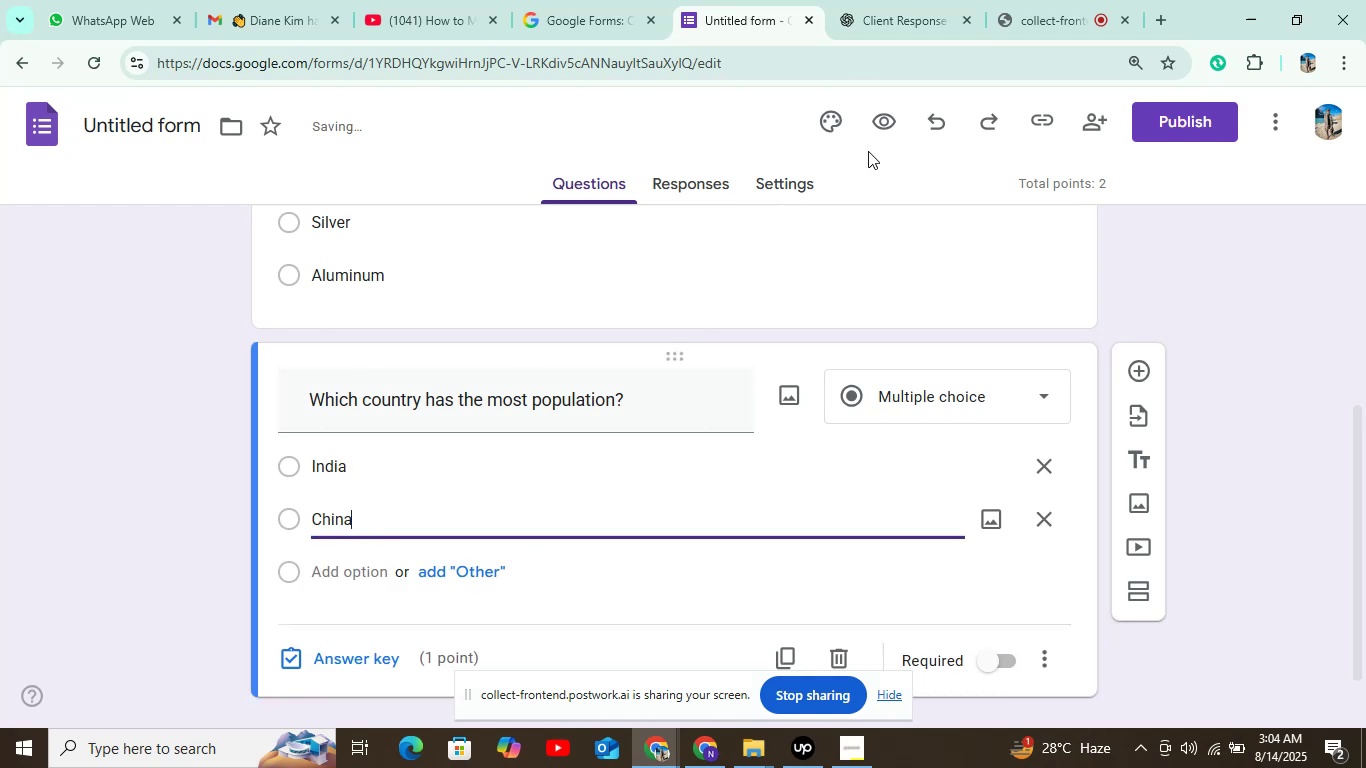 
left_click([892, 25])
 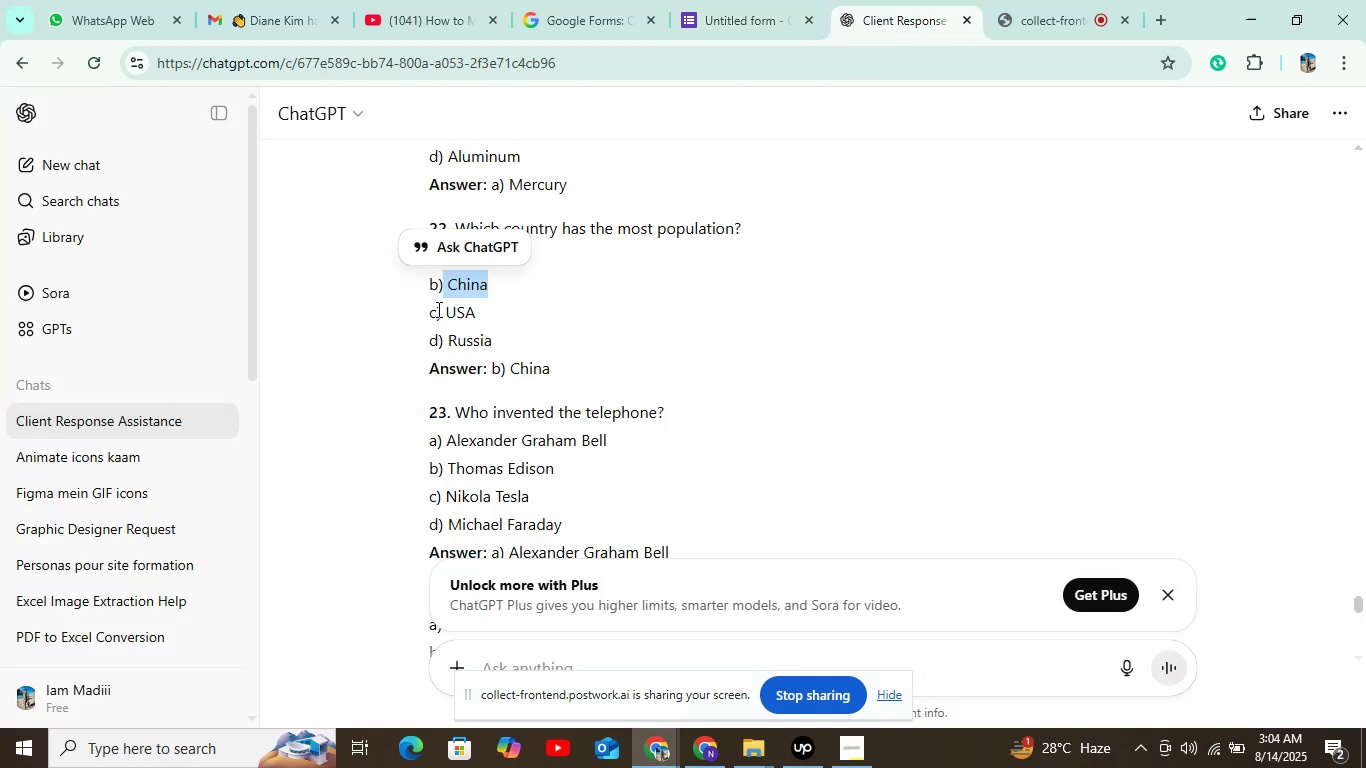 
left_click_drag(start_coordinate=[441, 315], to_coordinate=[479, 313])
 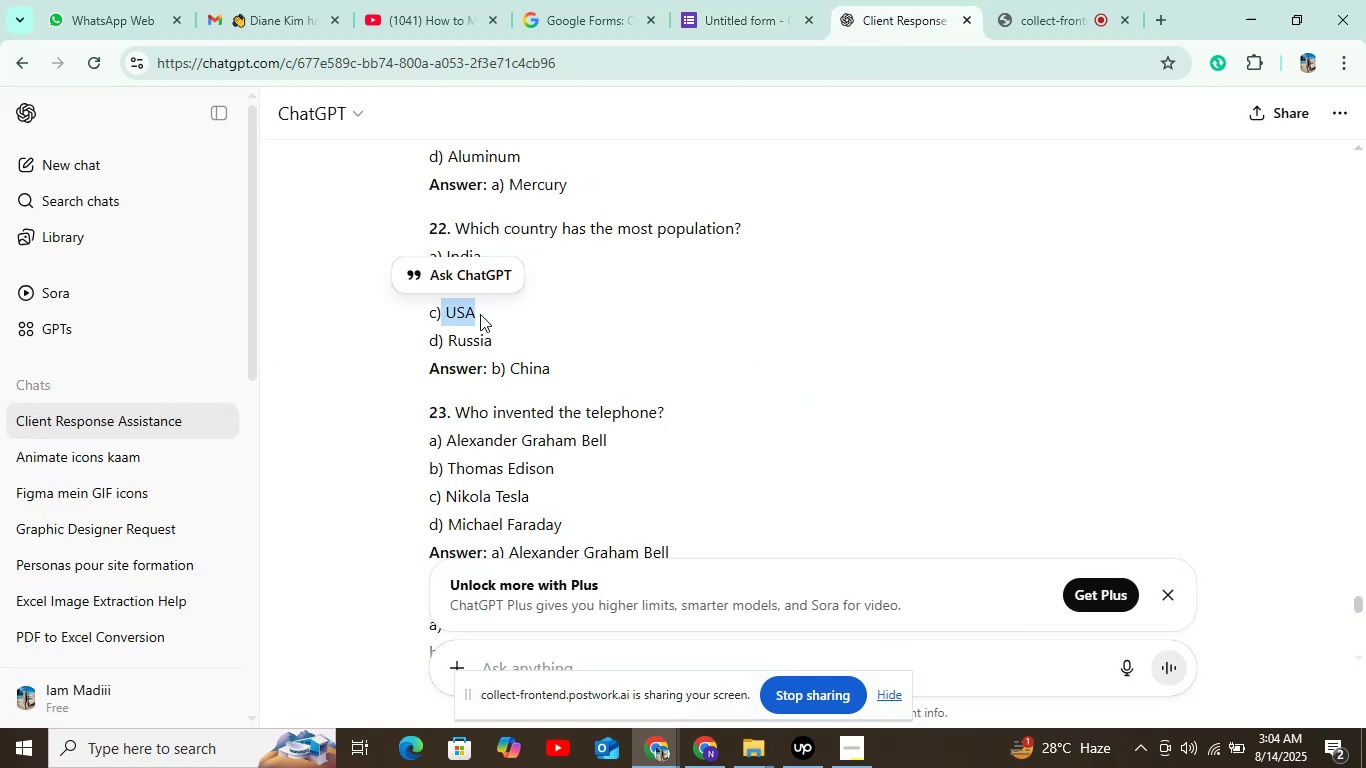 
key(Control+C)
 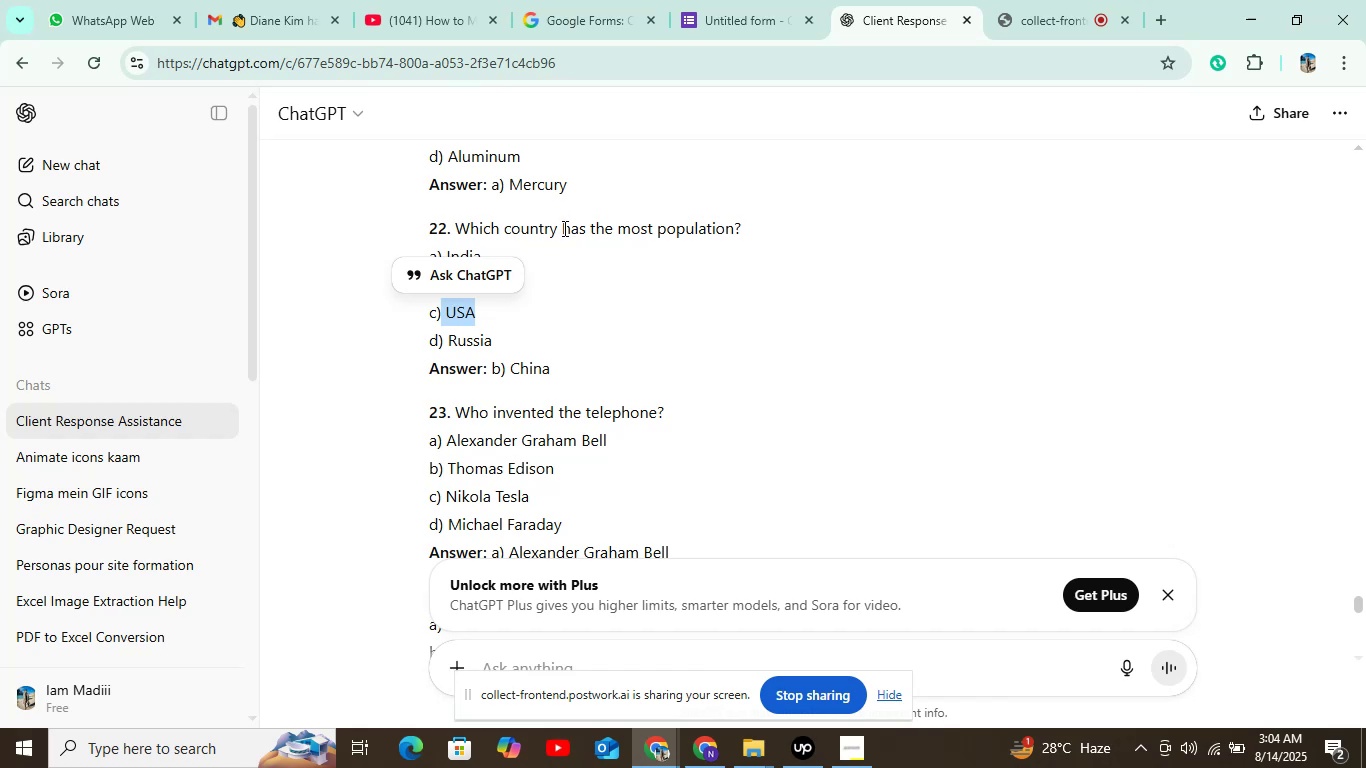 
left_click([714, 22])
 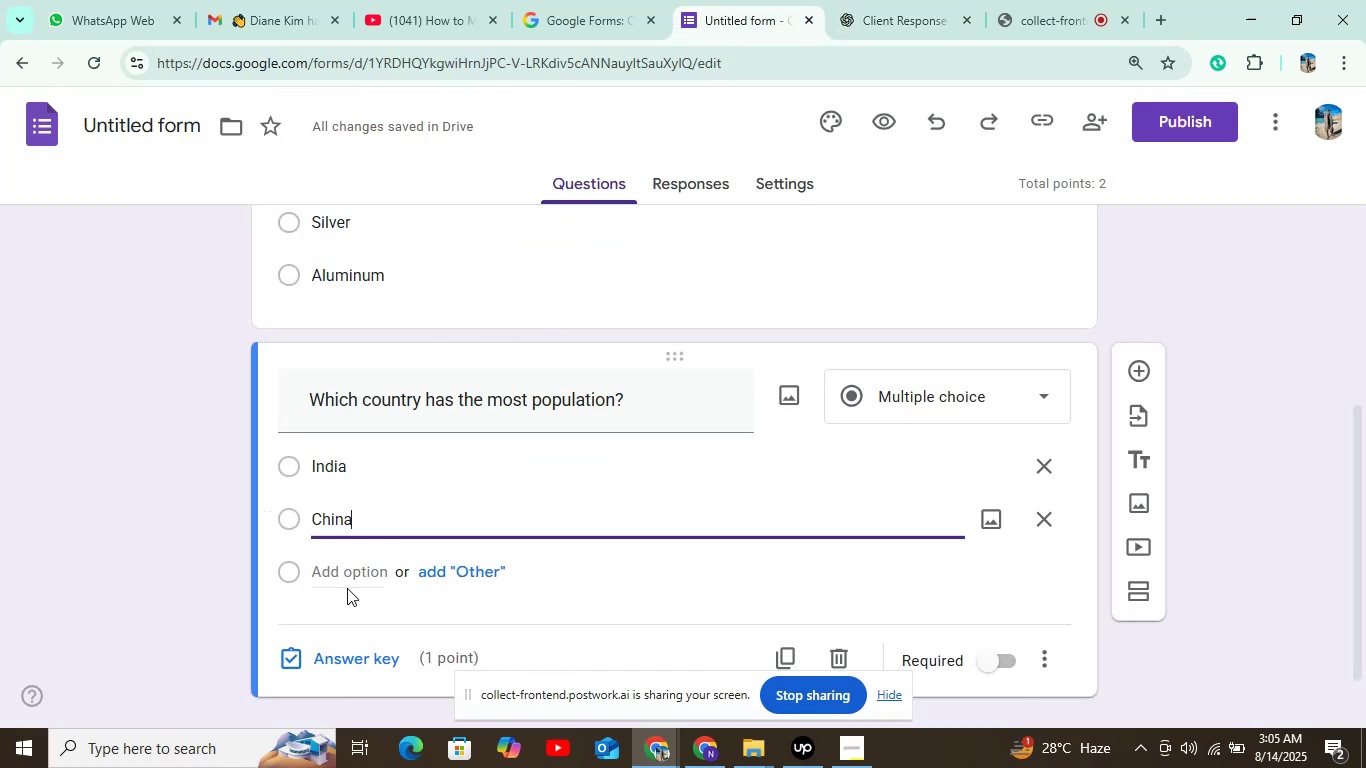 
double_click([354, 575])
 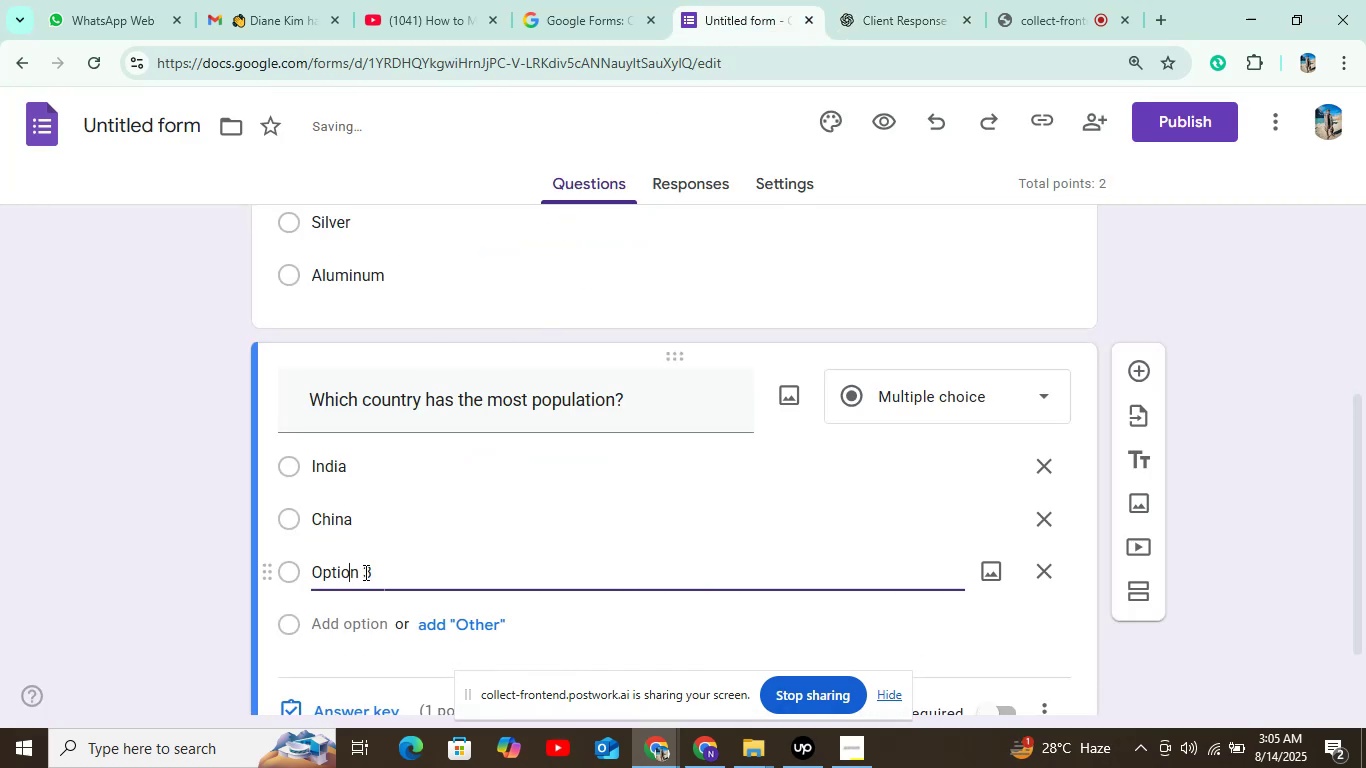 
left_click([372, 569])
 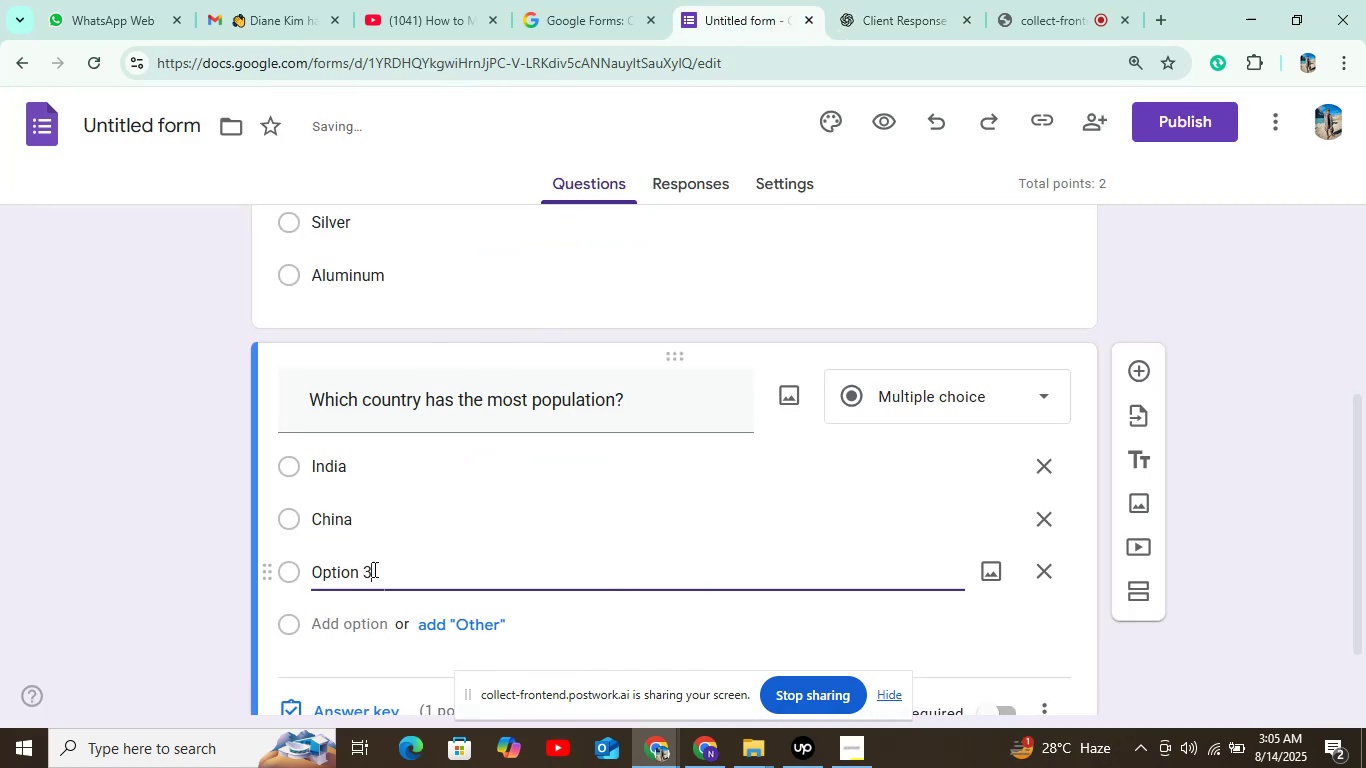 
key(Control+V)
 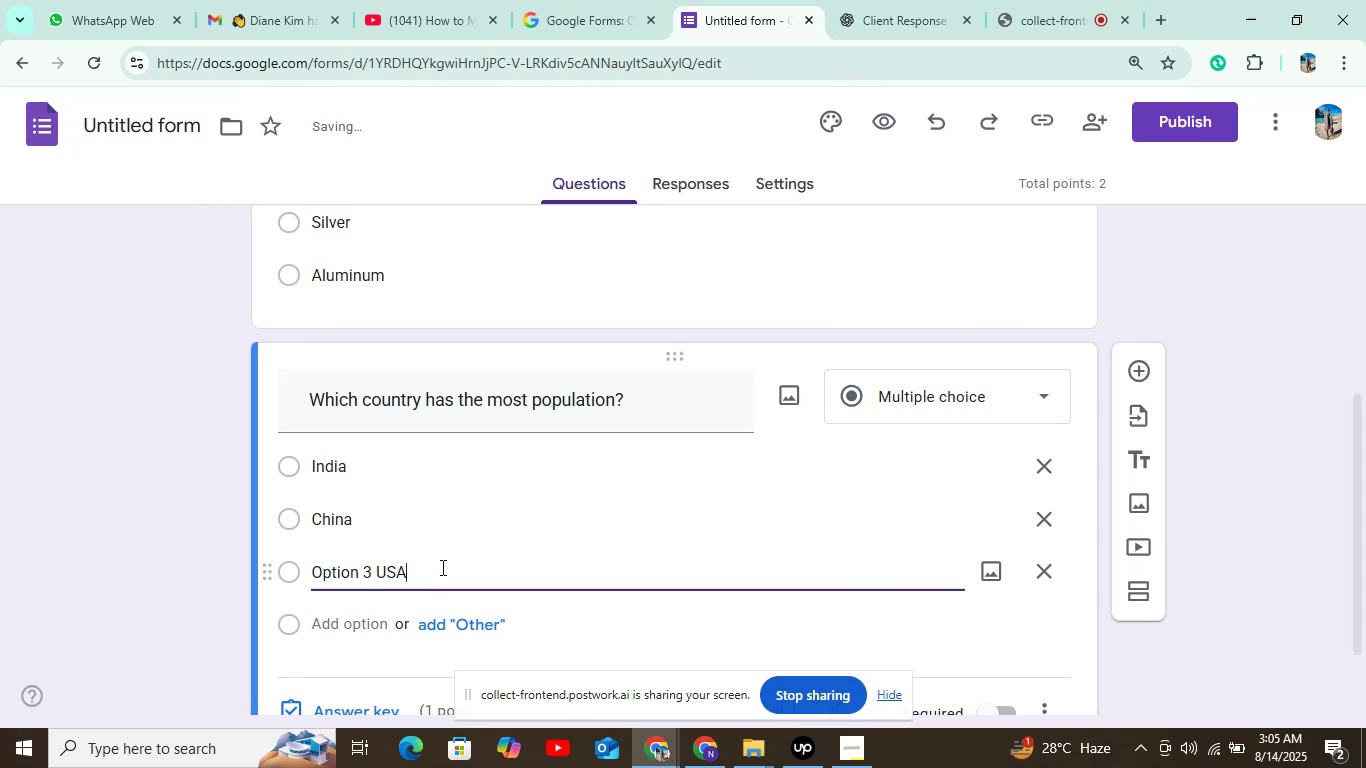 
key(Backspace)
 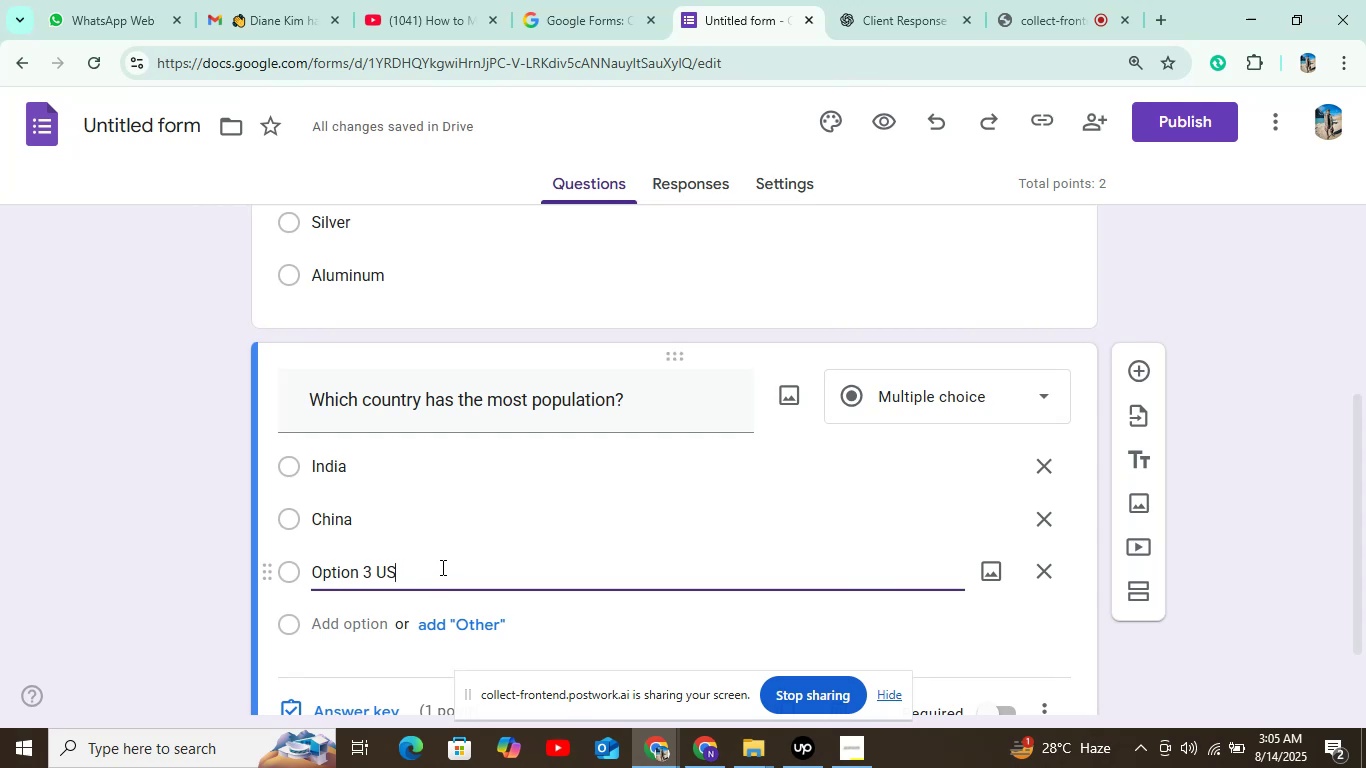 
key(Backspace)
 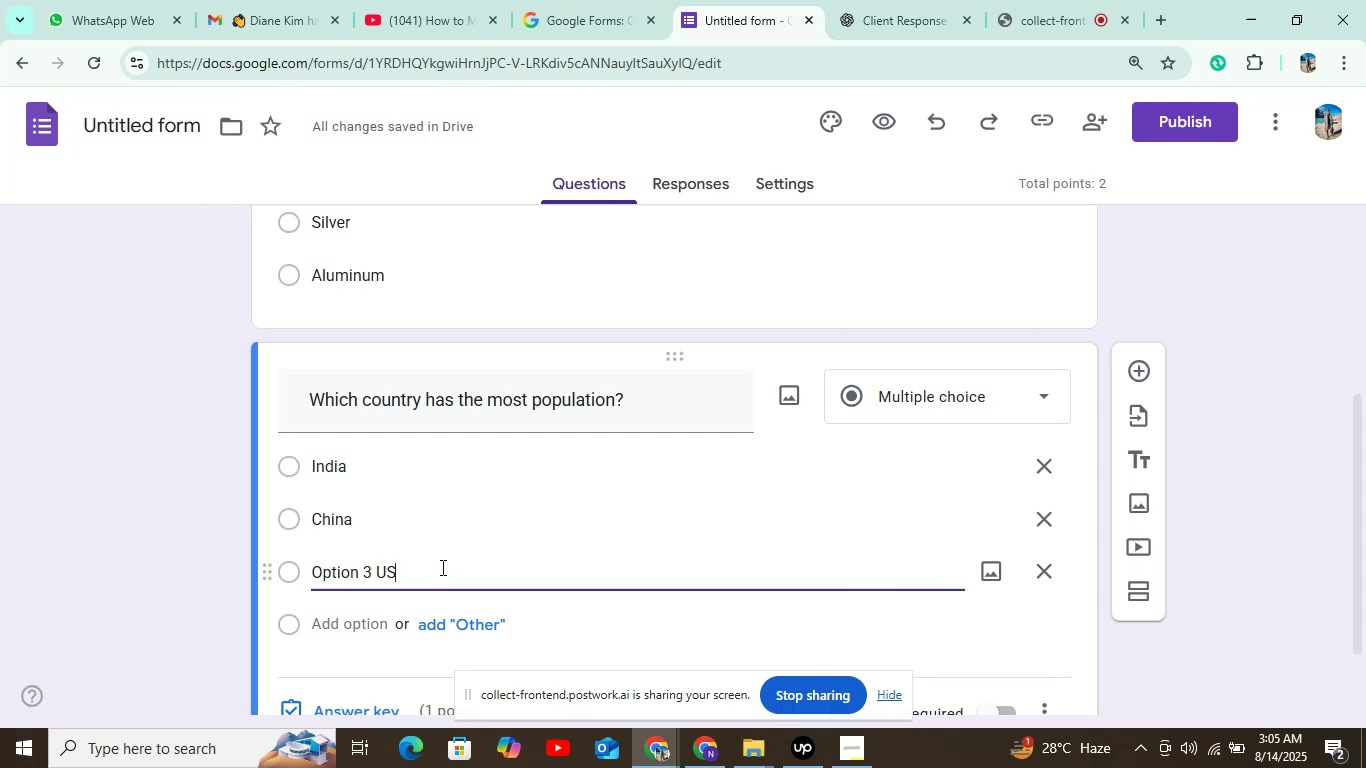 
key(Backspace)
 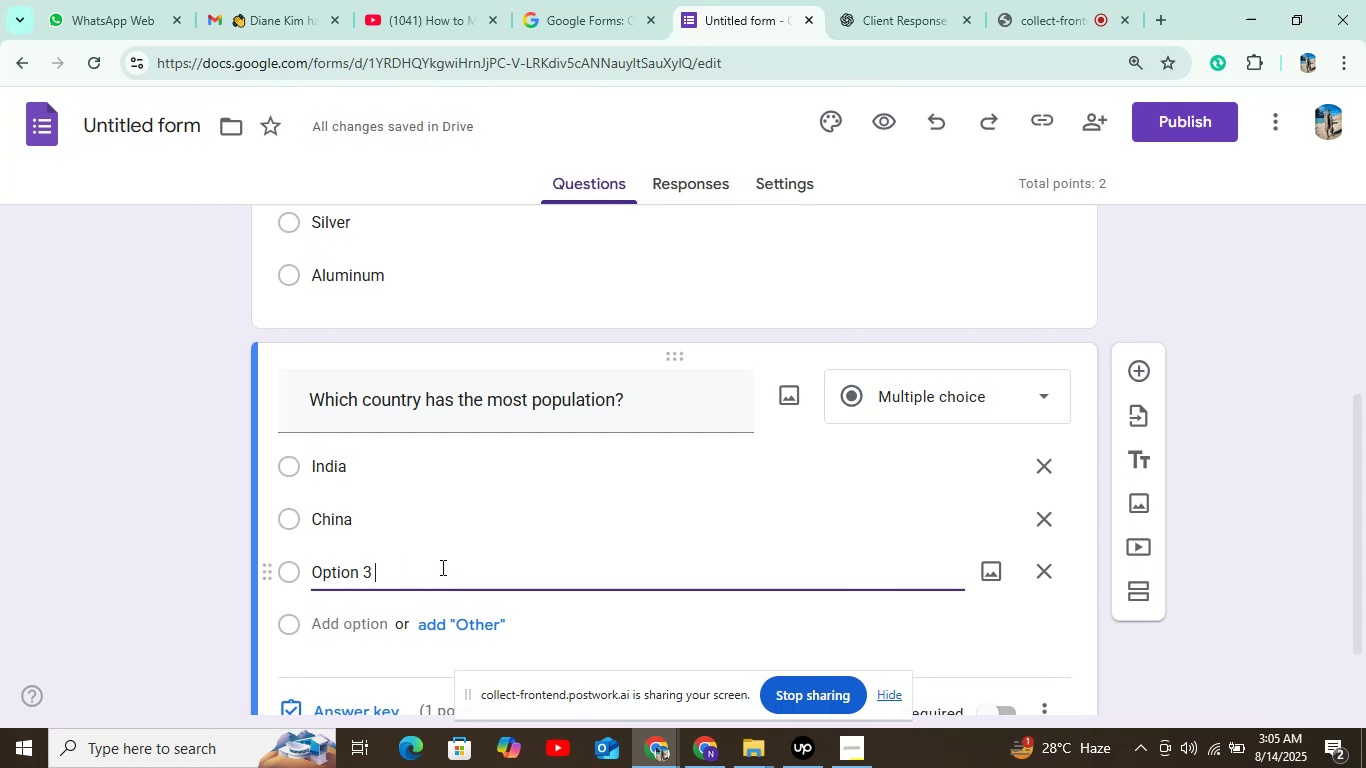 
key(Backspace)
 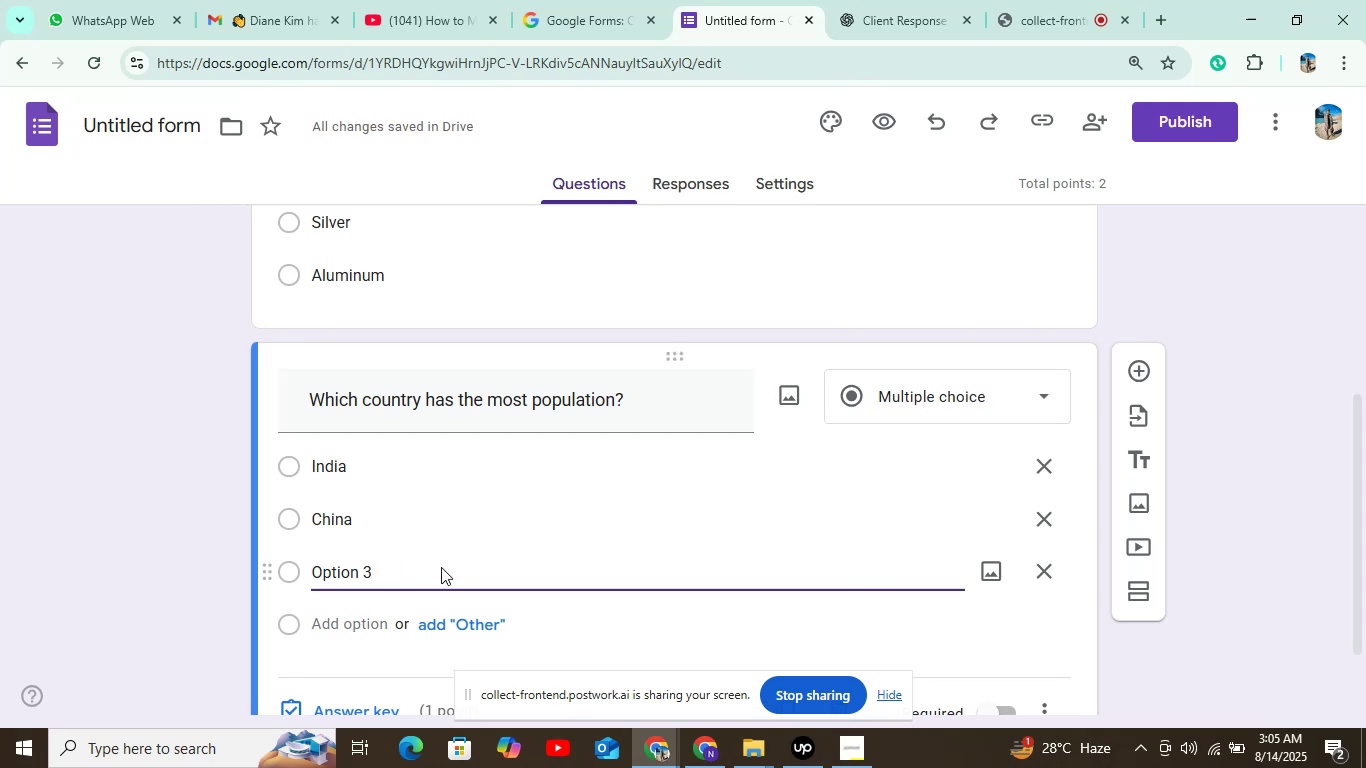 
key(Backspace)
 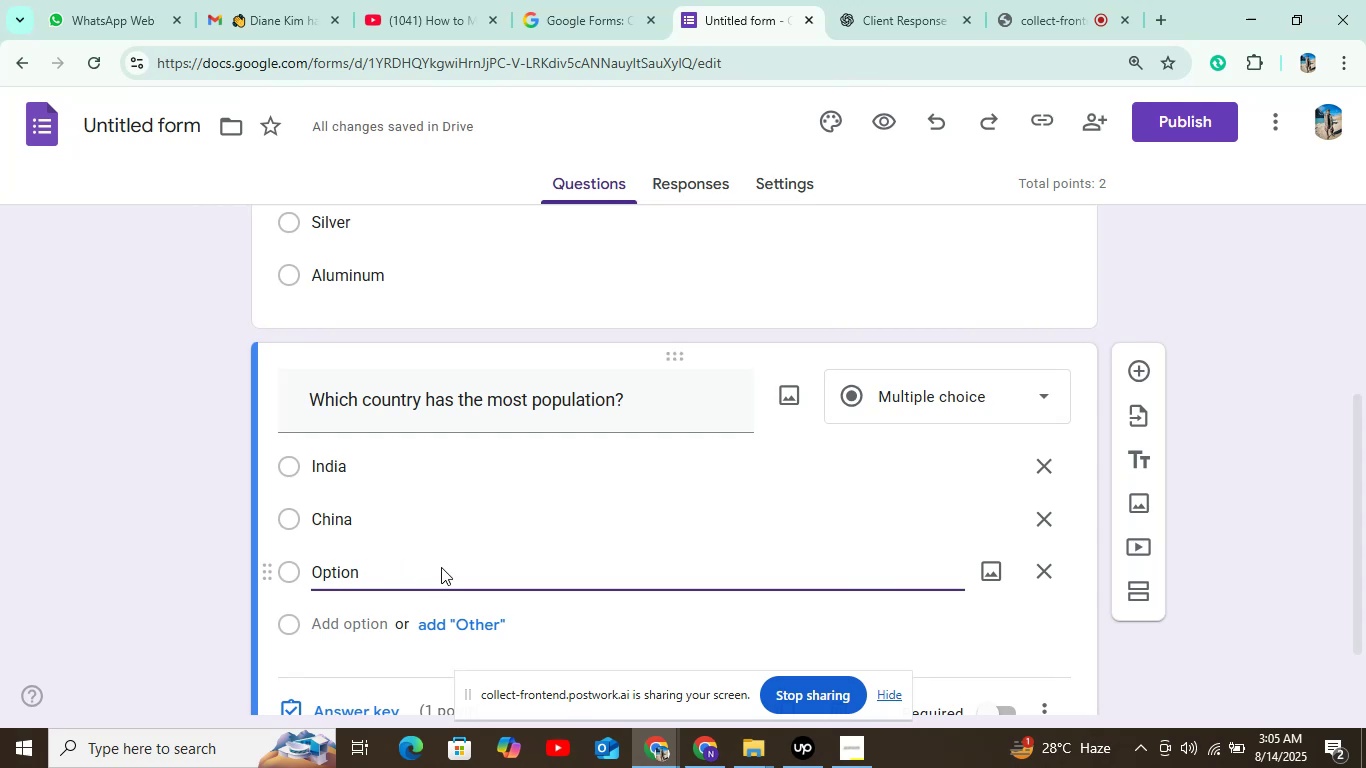 
key(Backspace)
 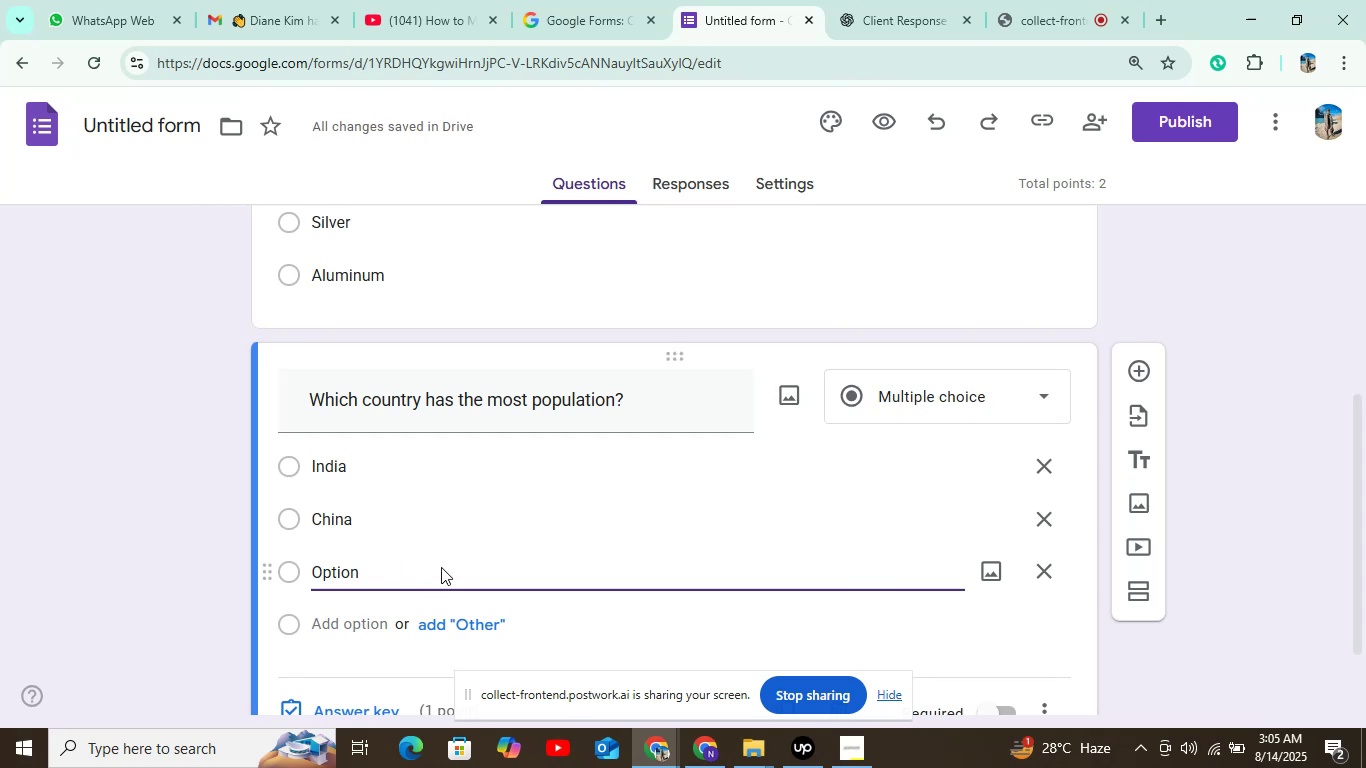 
key(Backspace)
 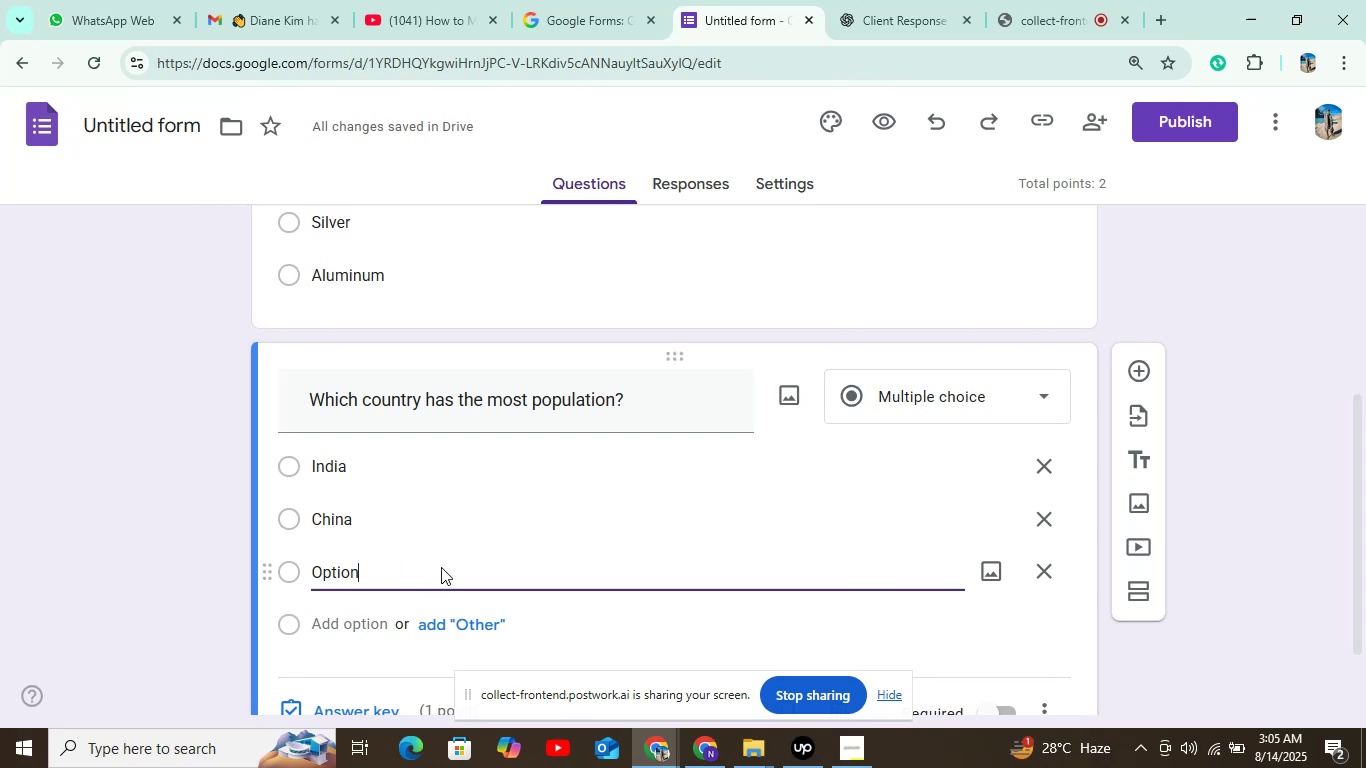 
key(Backspace)
 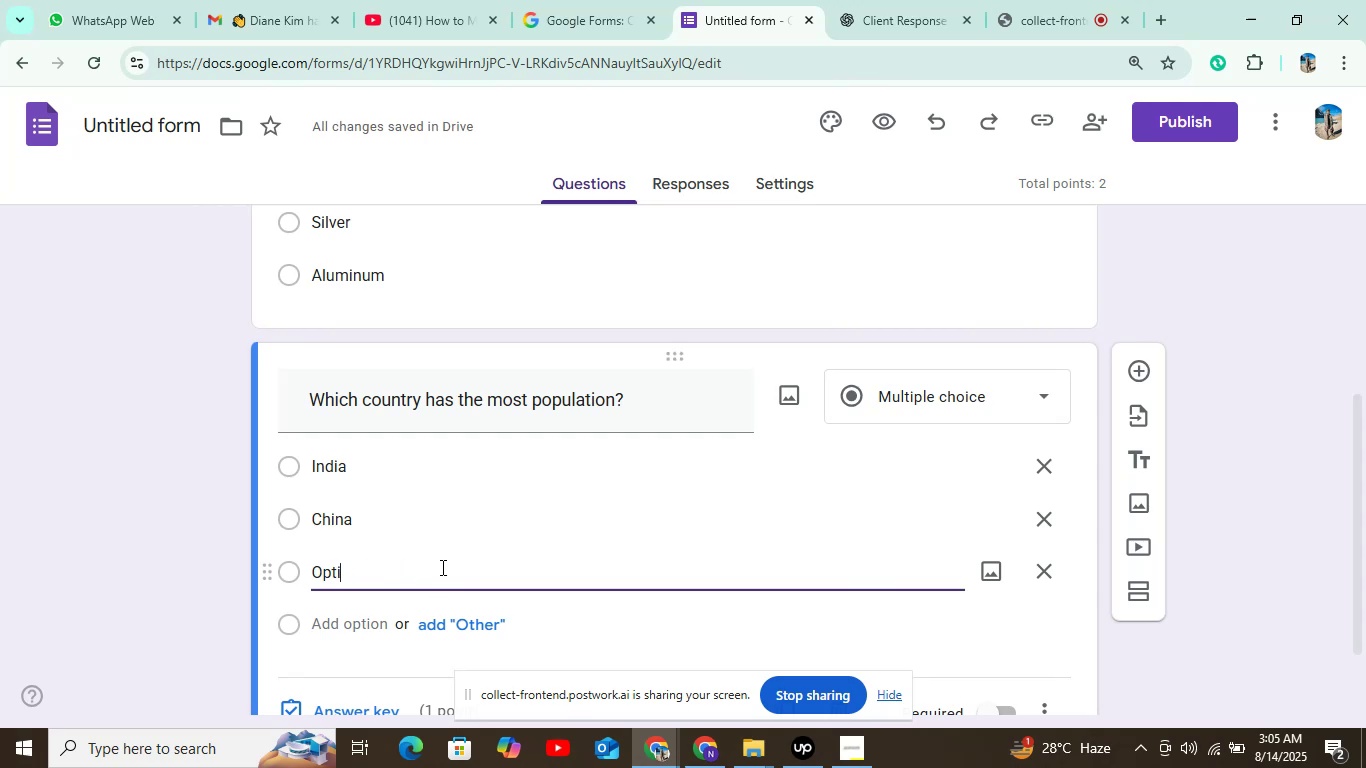 
key(Backspace)
 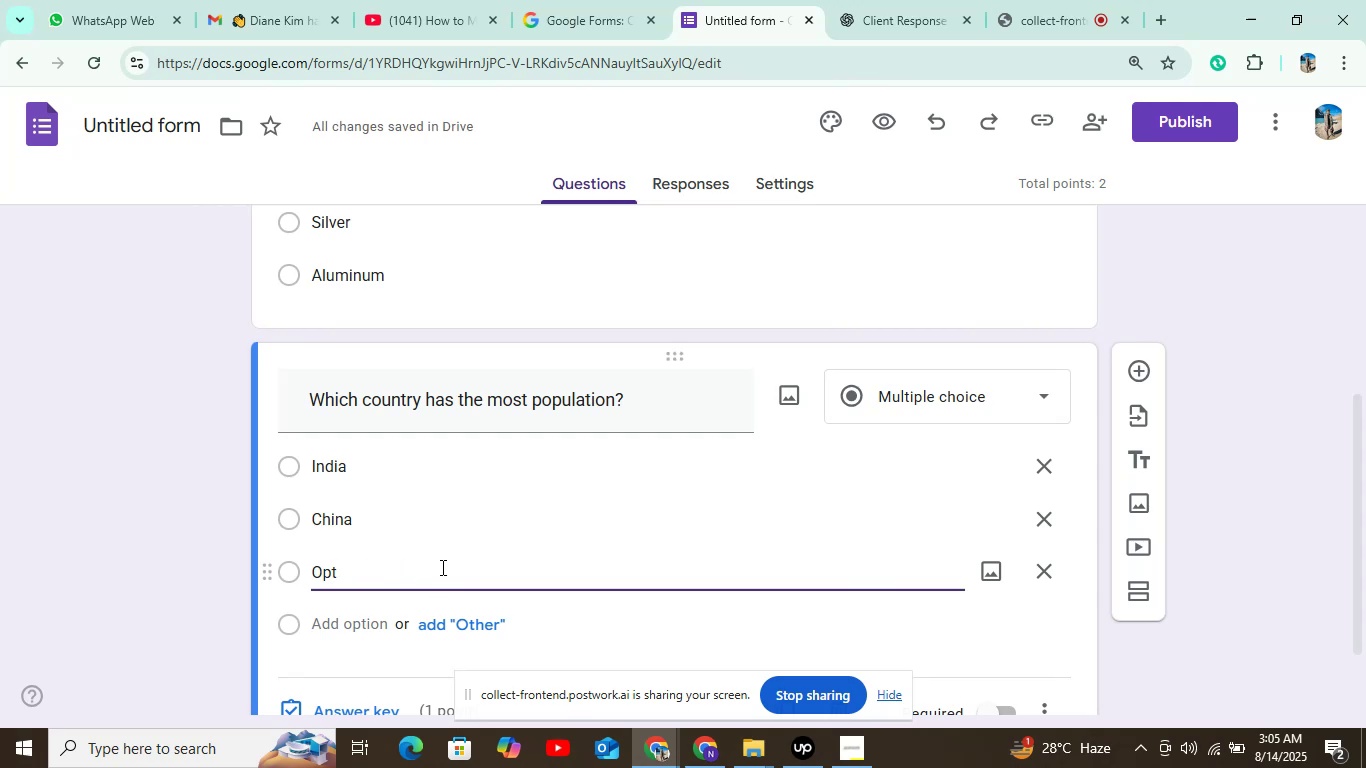 
key(Backspace)
 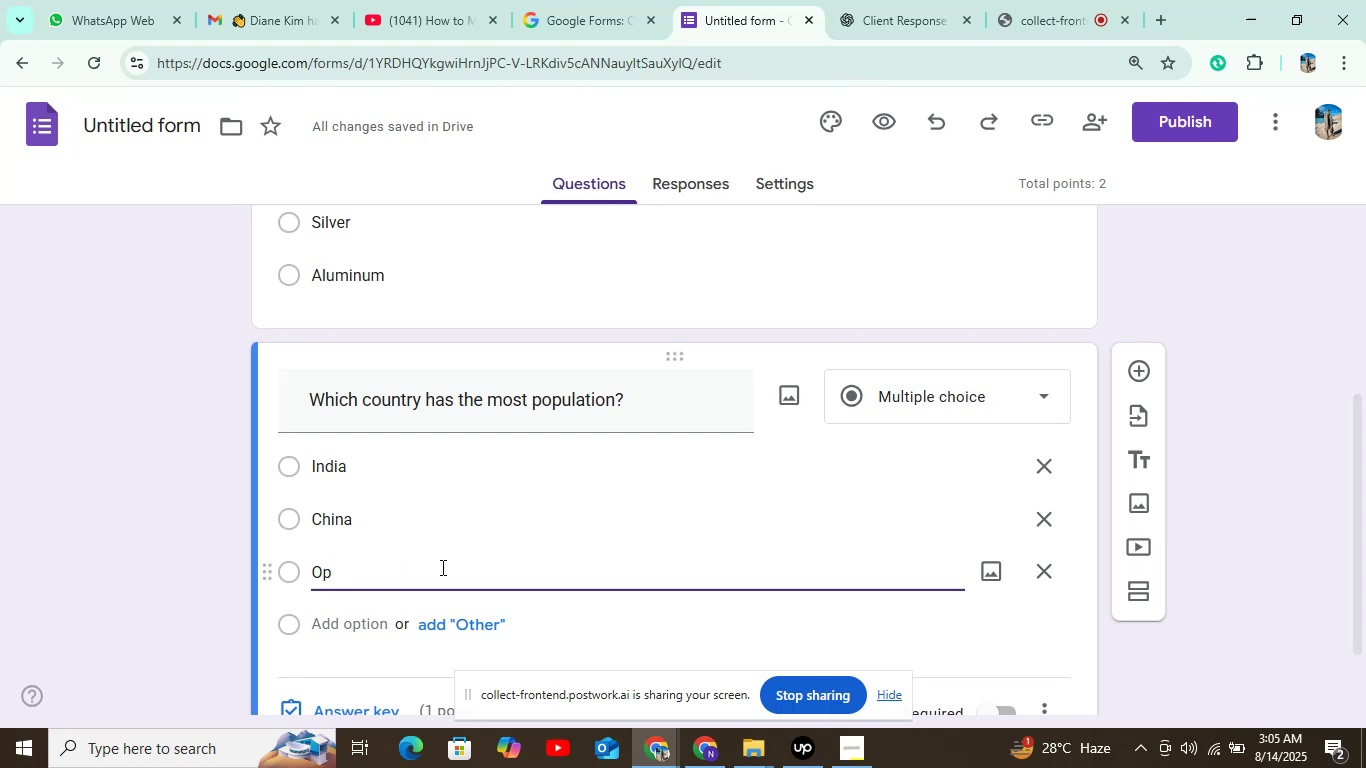 
key(Backspace)
 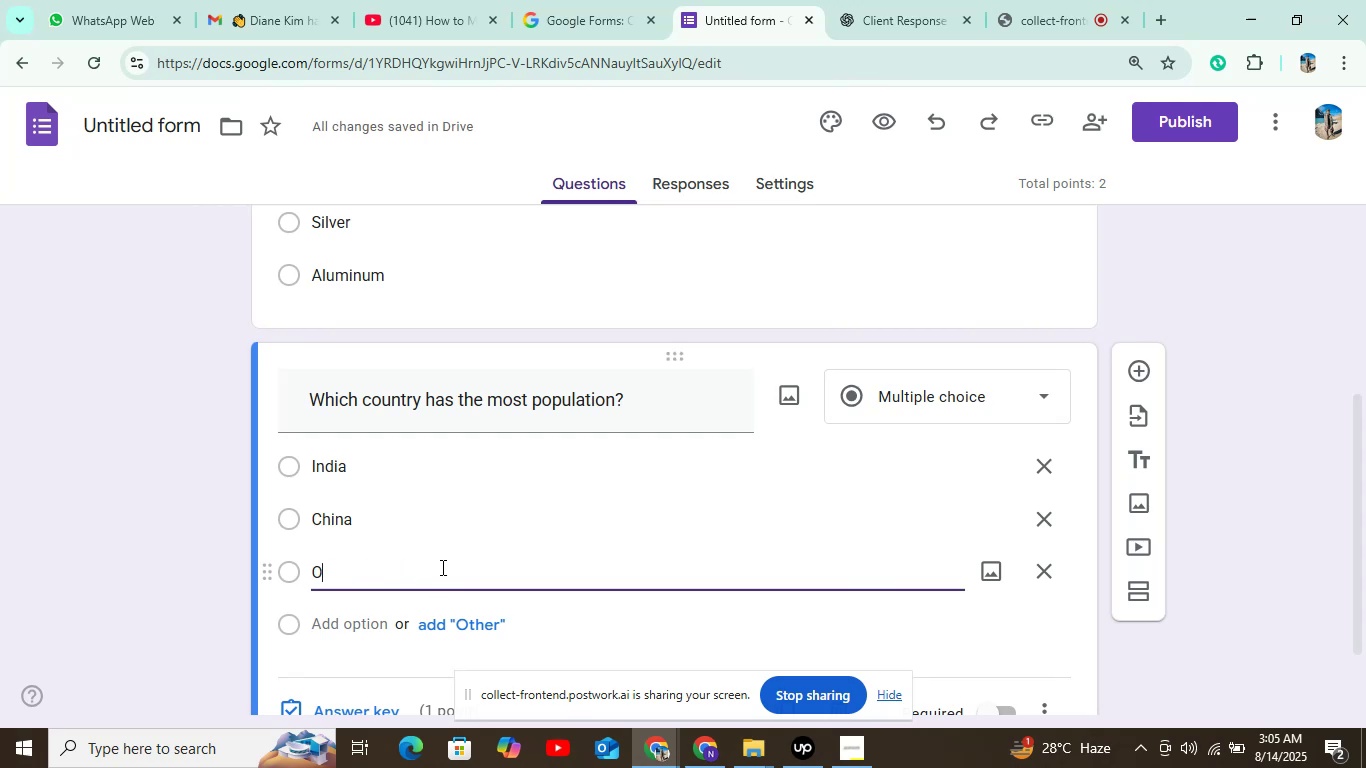 
key(Backspace)
 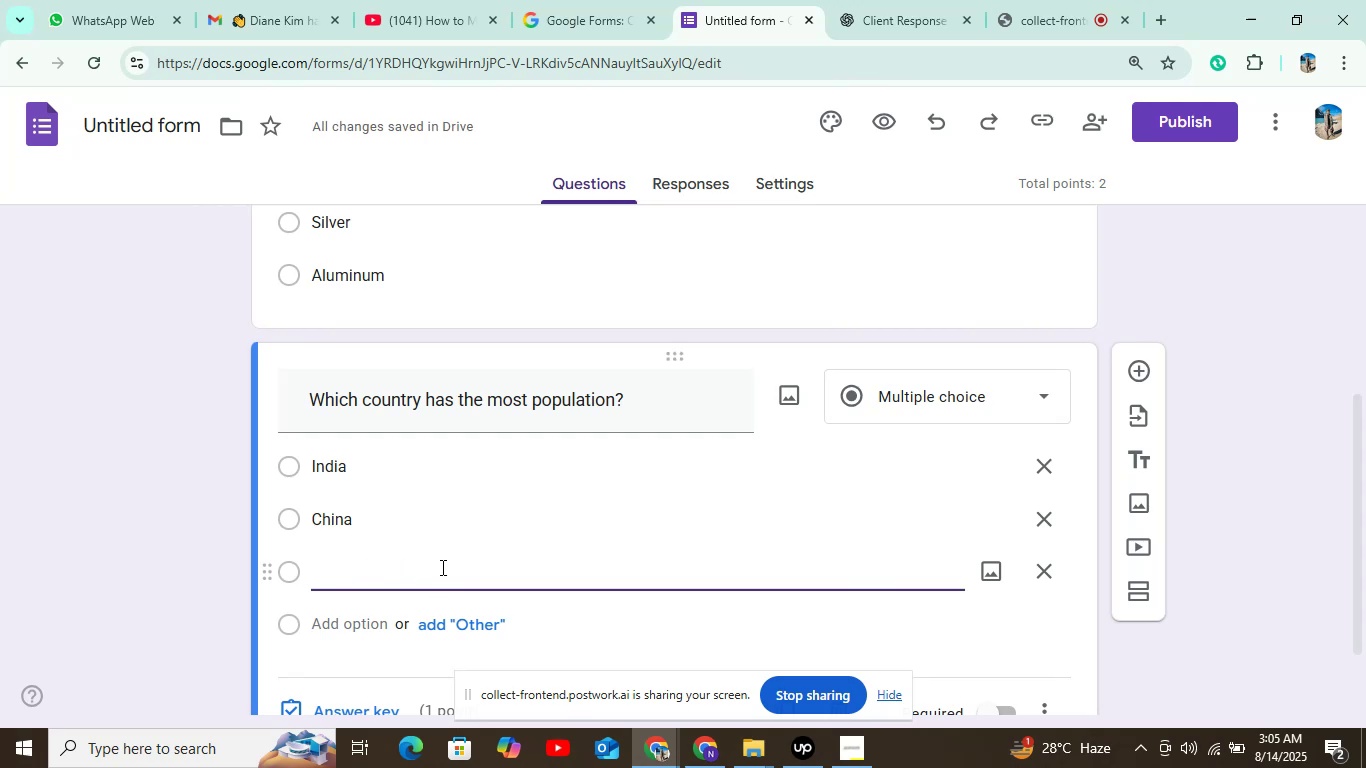 
key(Backspace)
 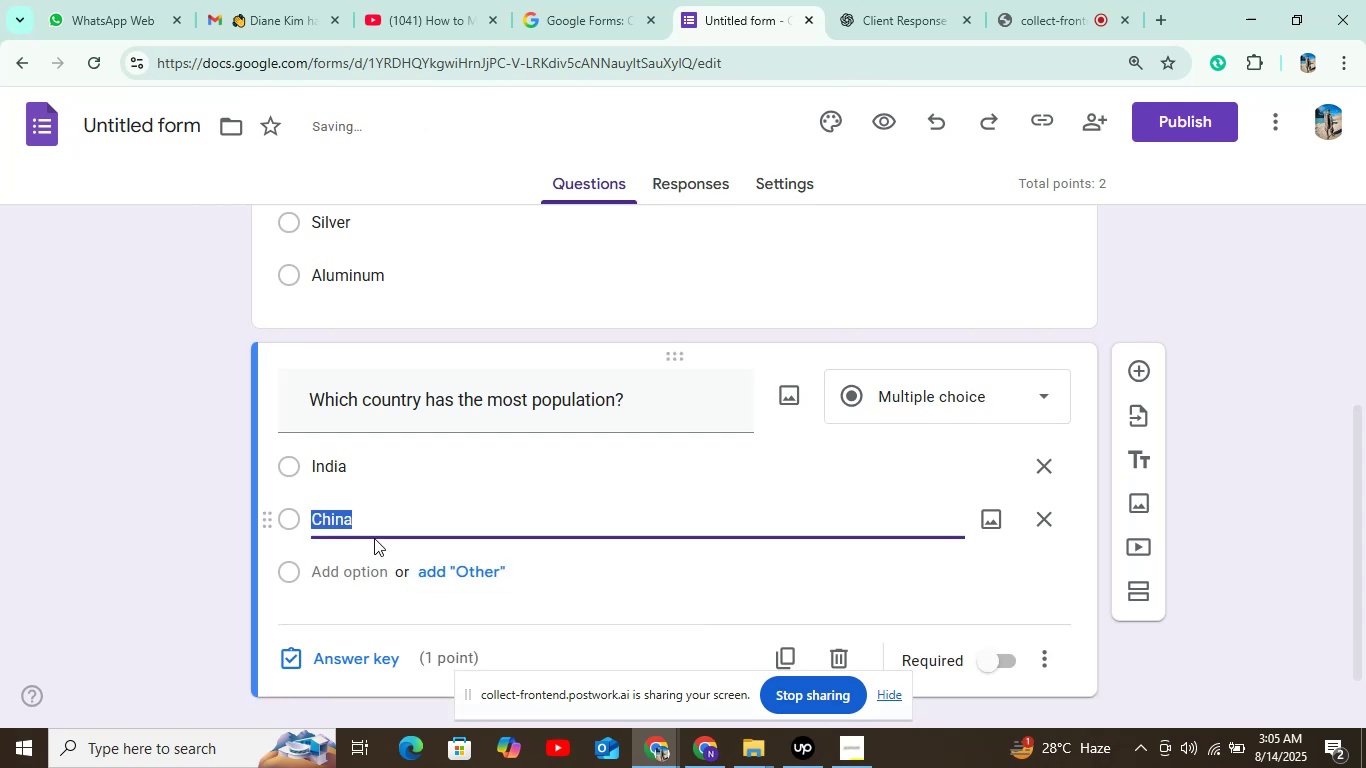 
left_click([350, 579])
 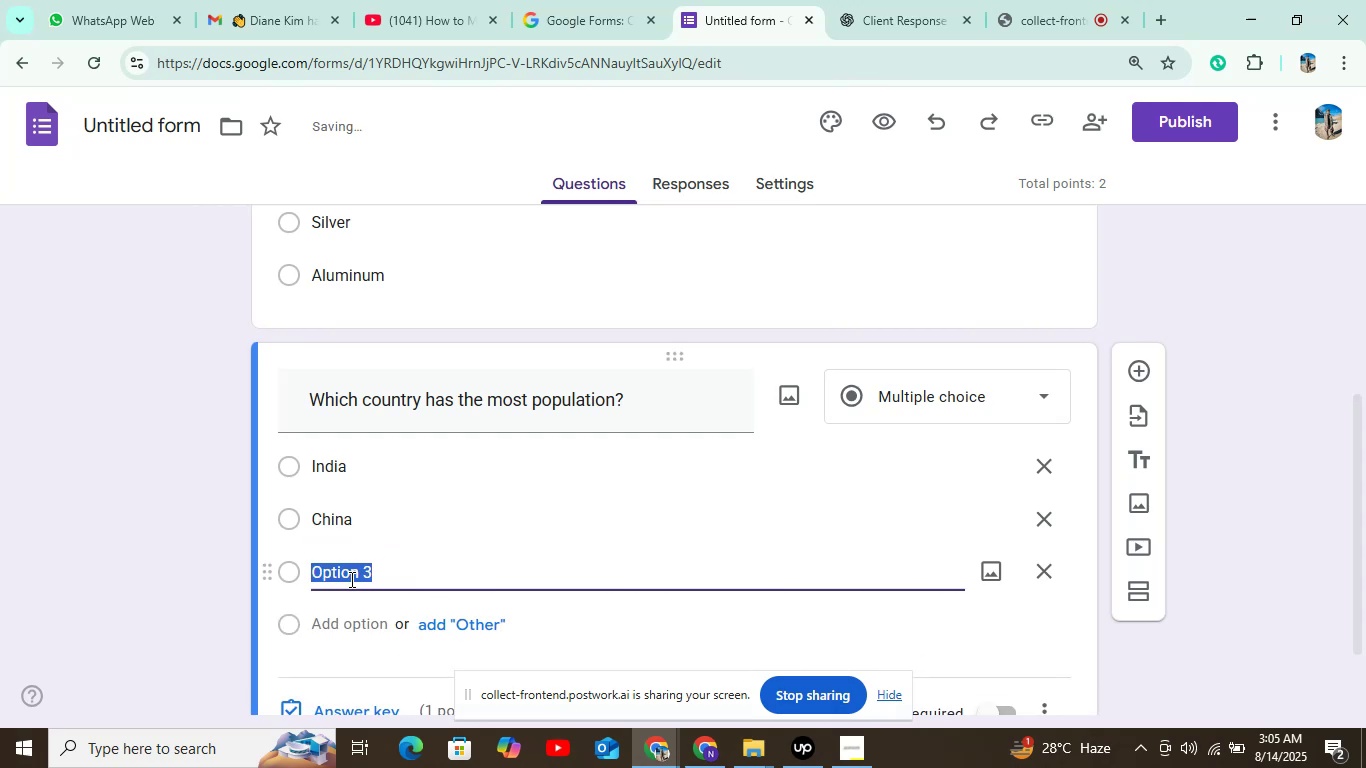 
key(Control+V)
 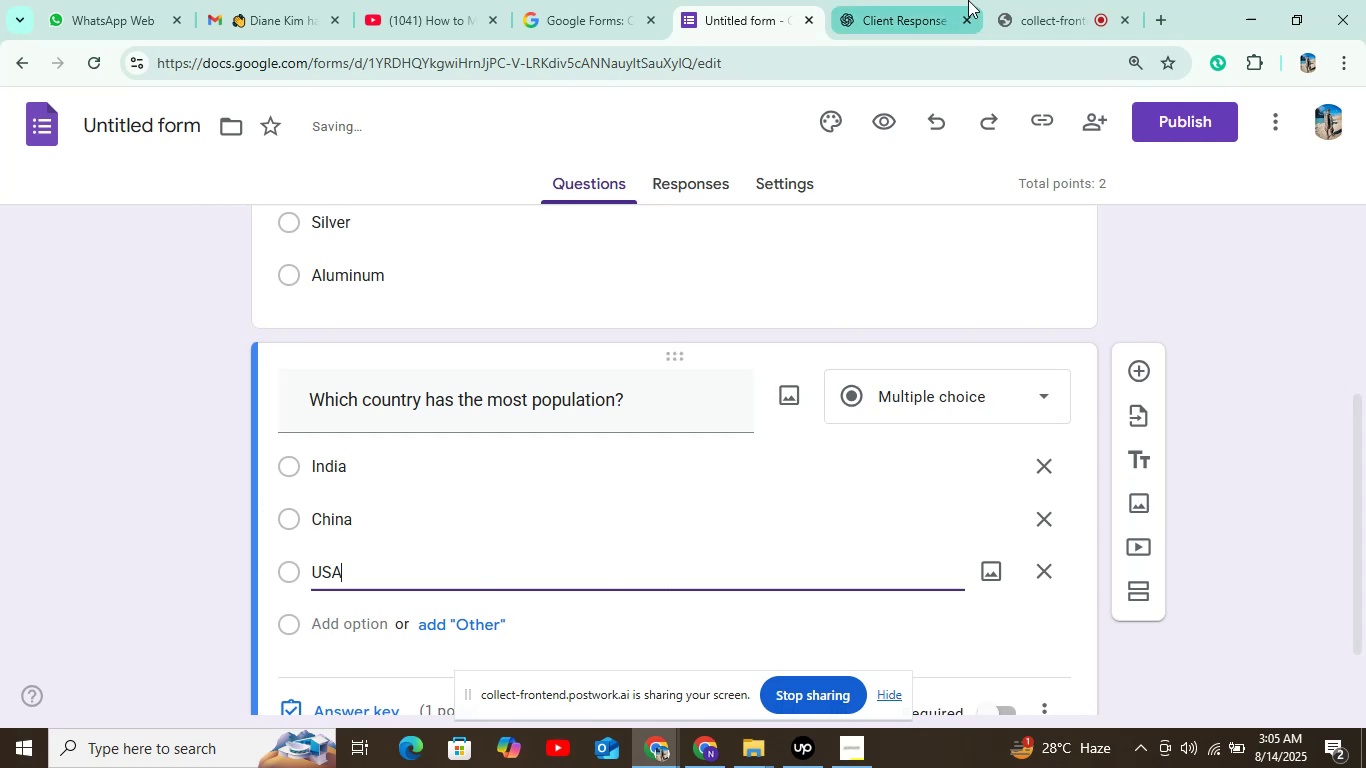 
left_click([922, 22])
 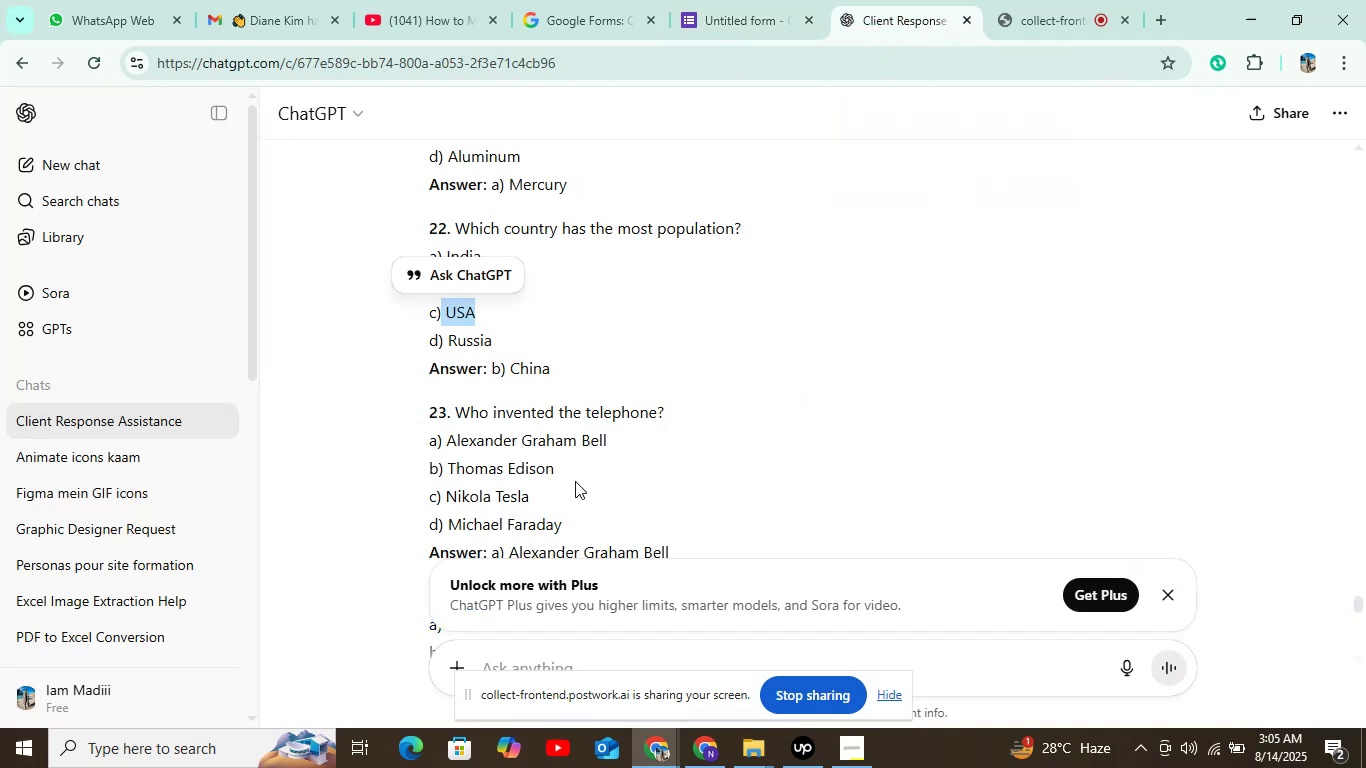 
scroll: coordinate [537, 436], scroll_direction: down, amount: 1.0
 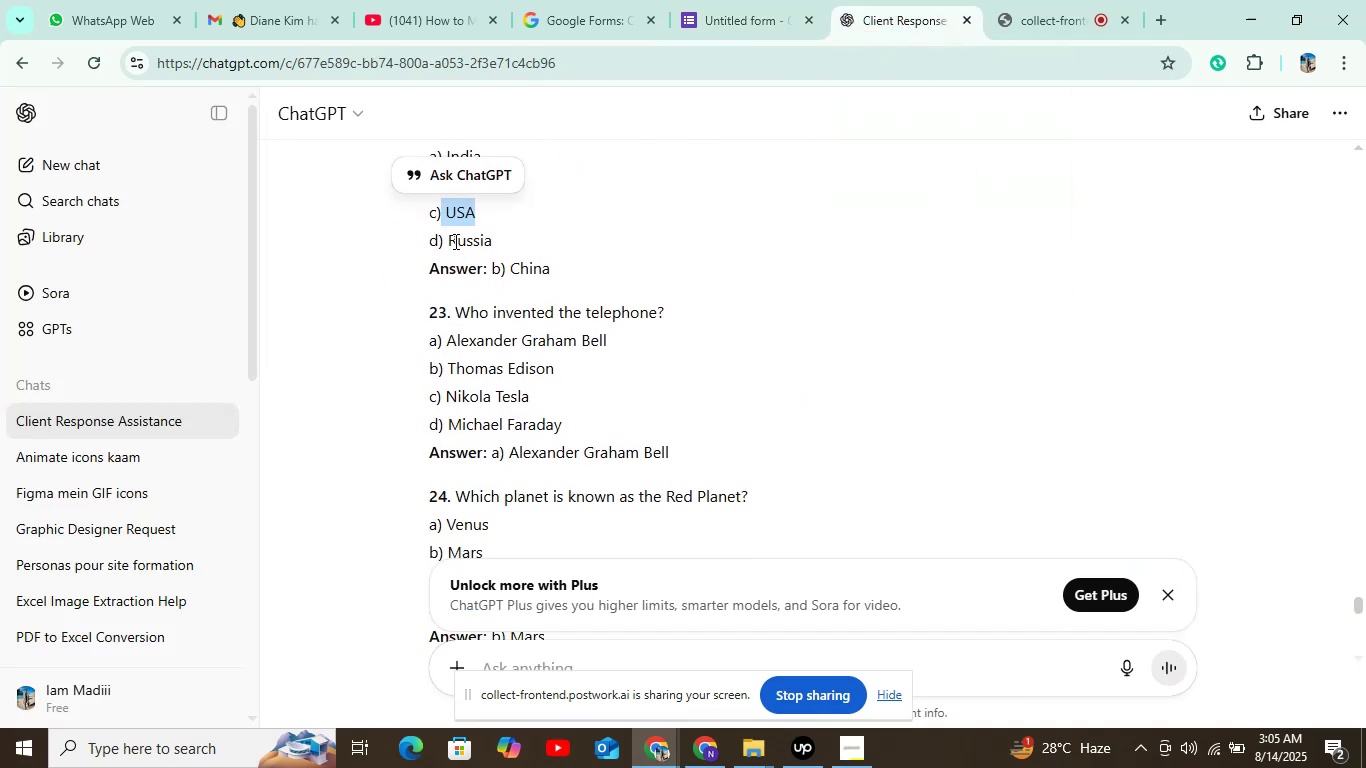 
left_click_drag(start_coordinate=[446, 241], to_coordinate=[500, 238])
 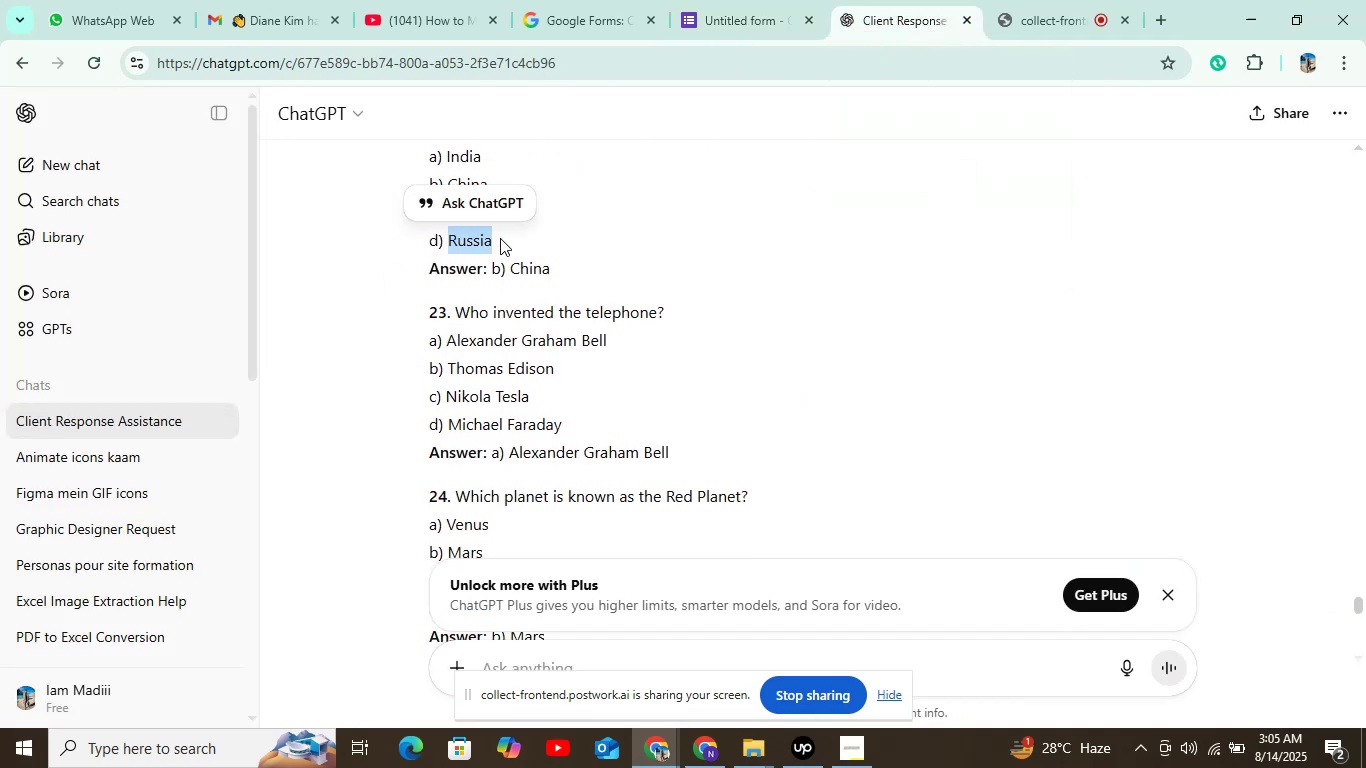 
key(Control+C)
 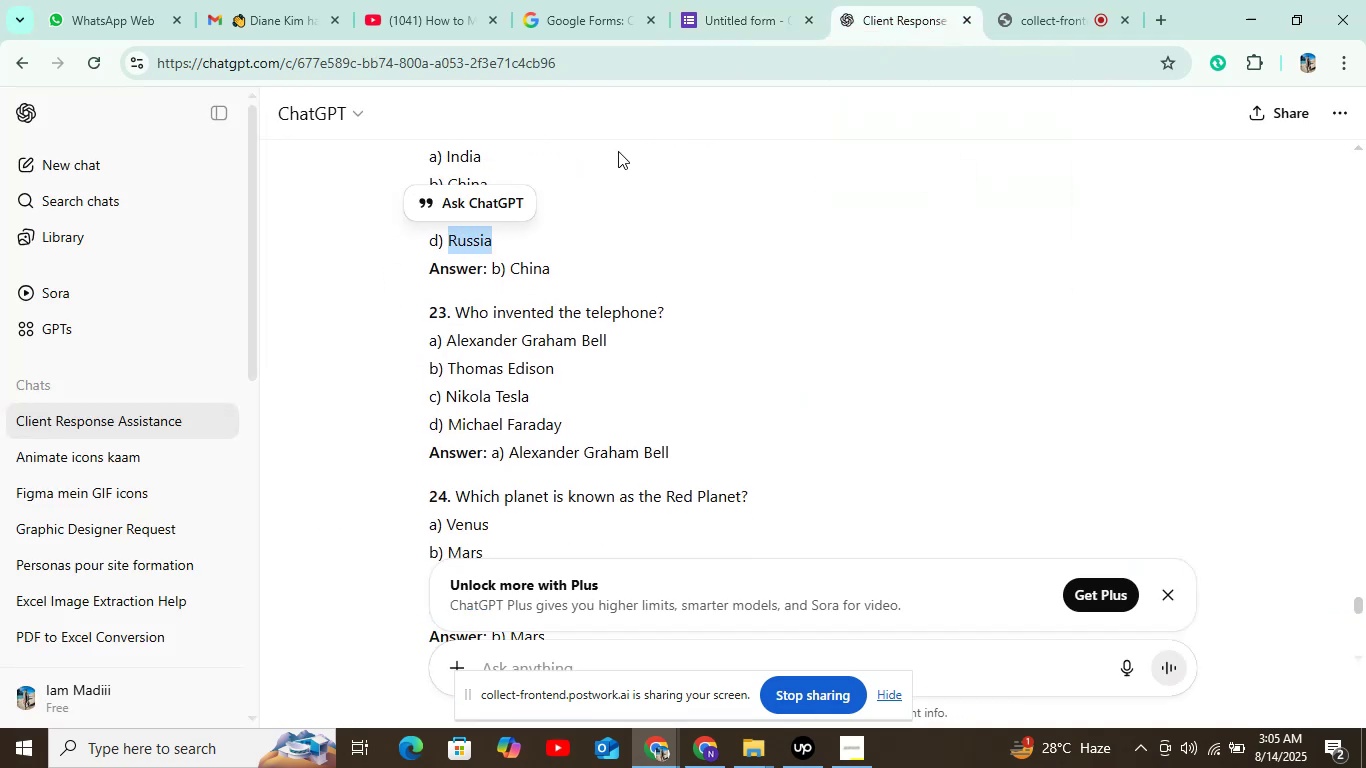 
left_click([722, 22])
 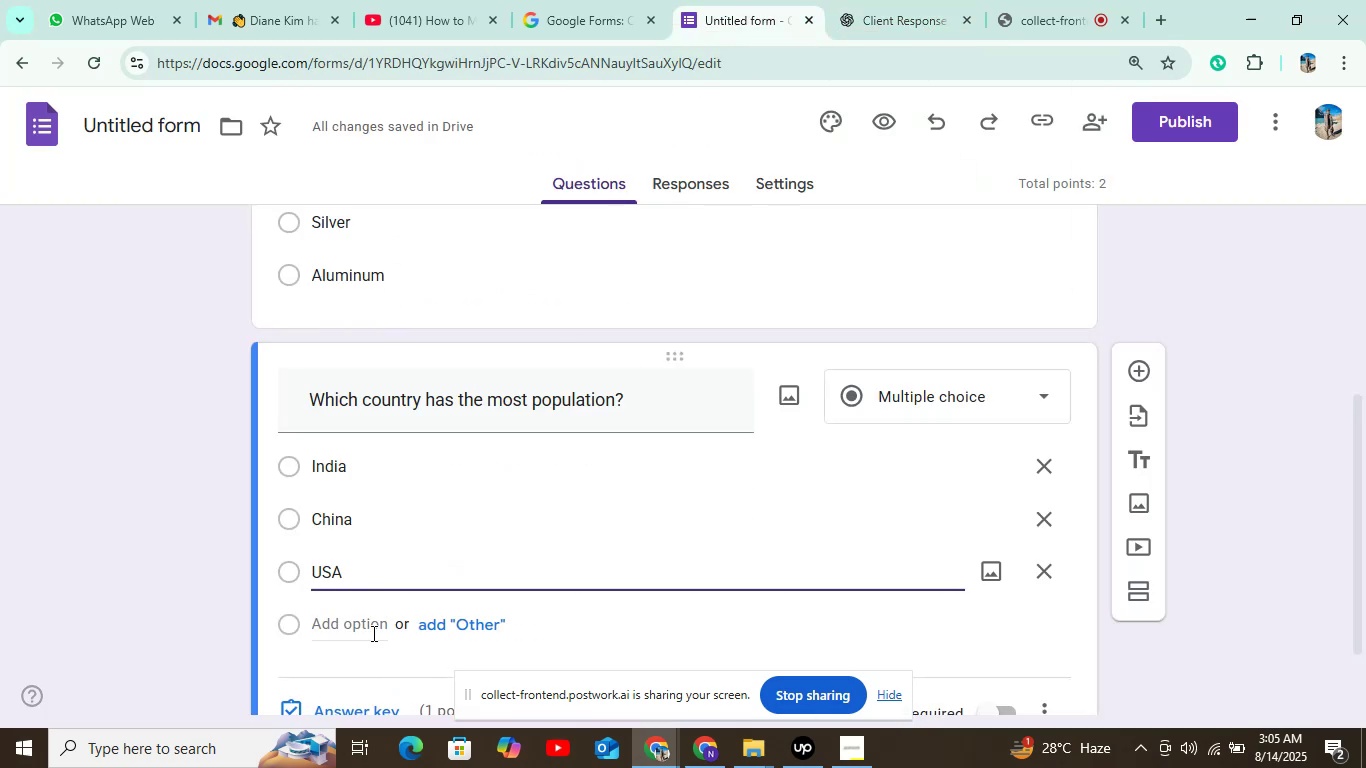 
left_click([371, 629])
 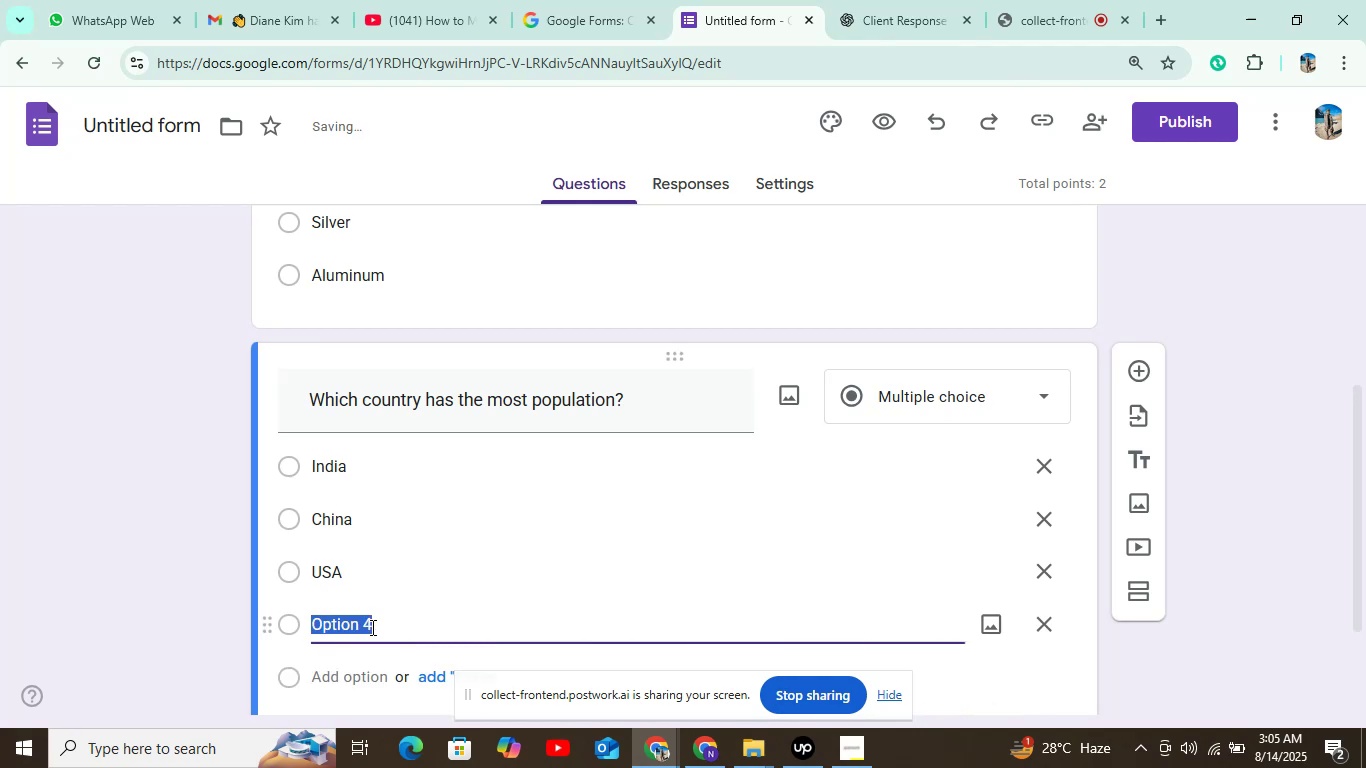 
key(Control+V)
 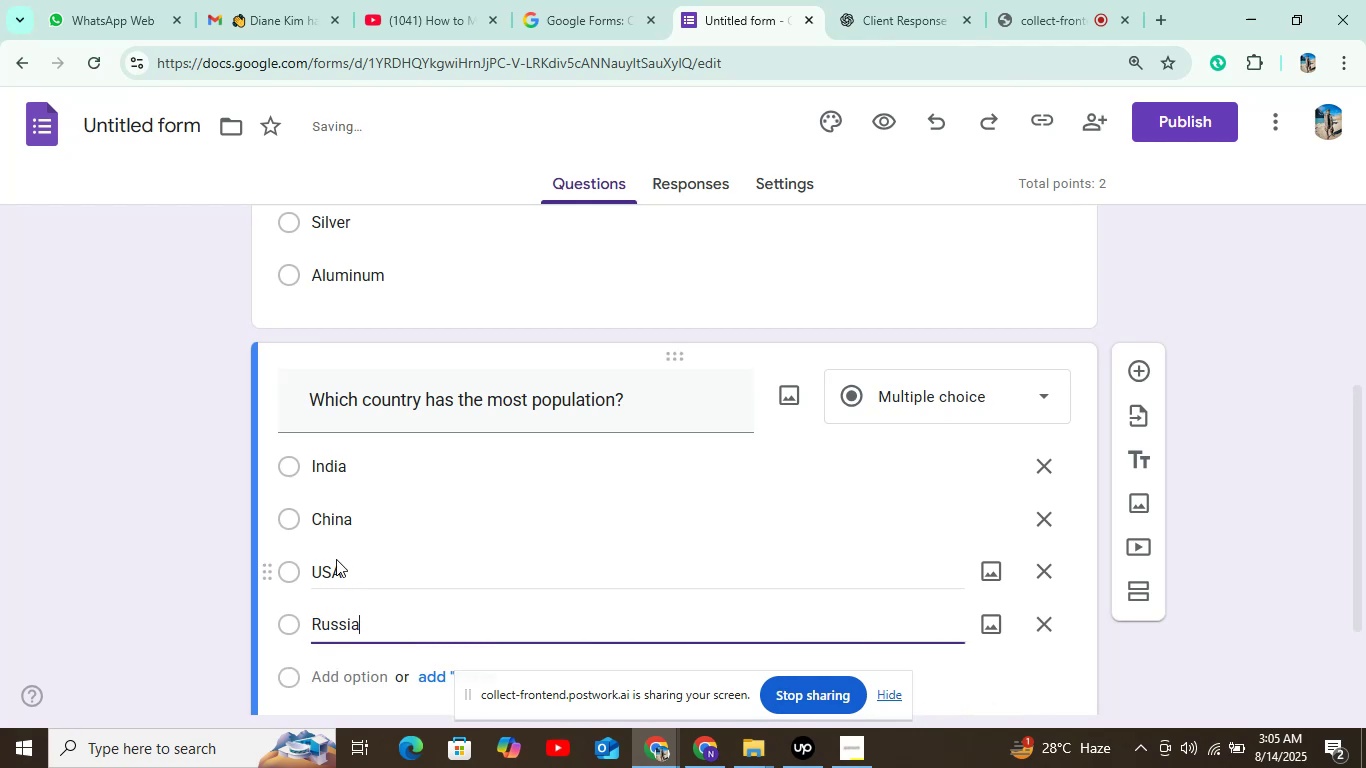 
scroll: coordinate [387, 593], scroll_direction: down, amount: 2.0
 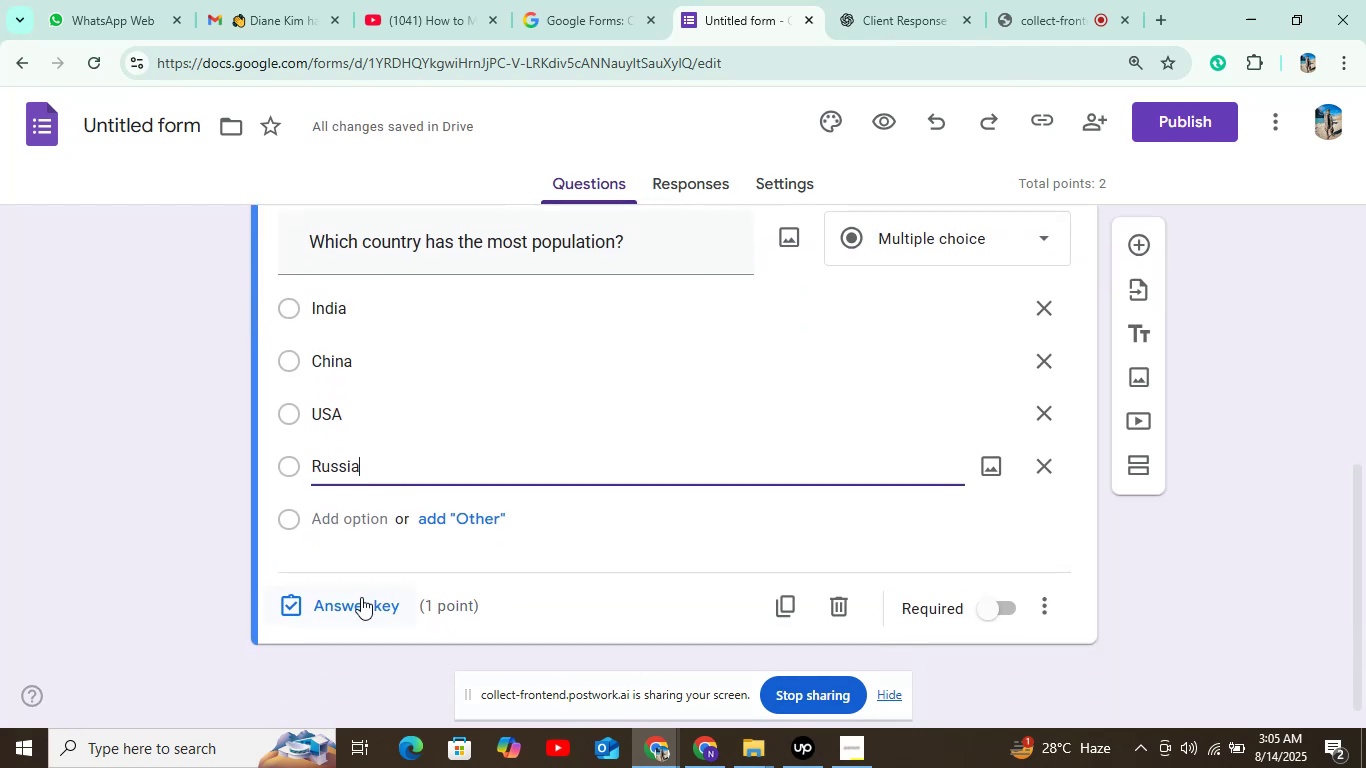 
left_click([355, 600])
 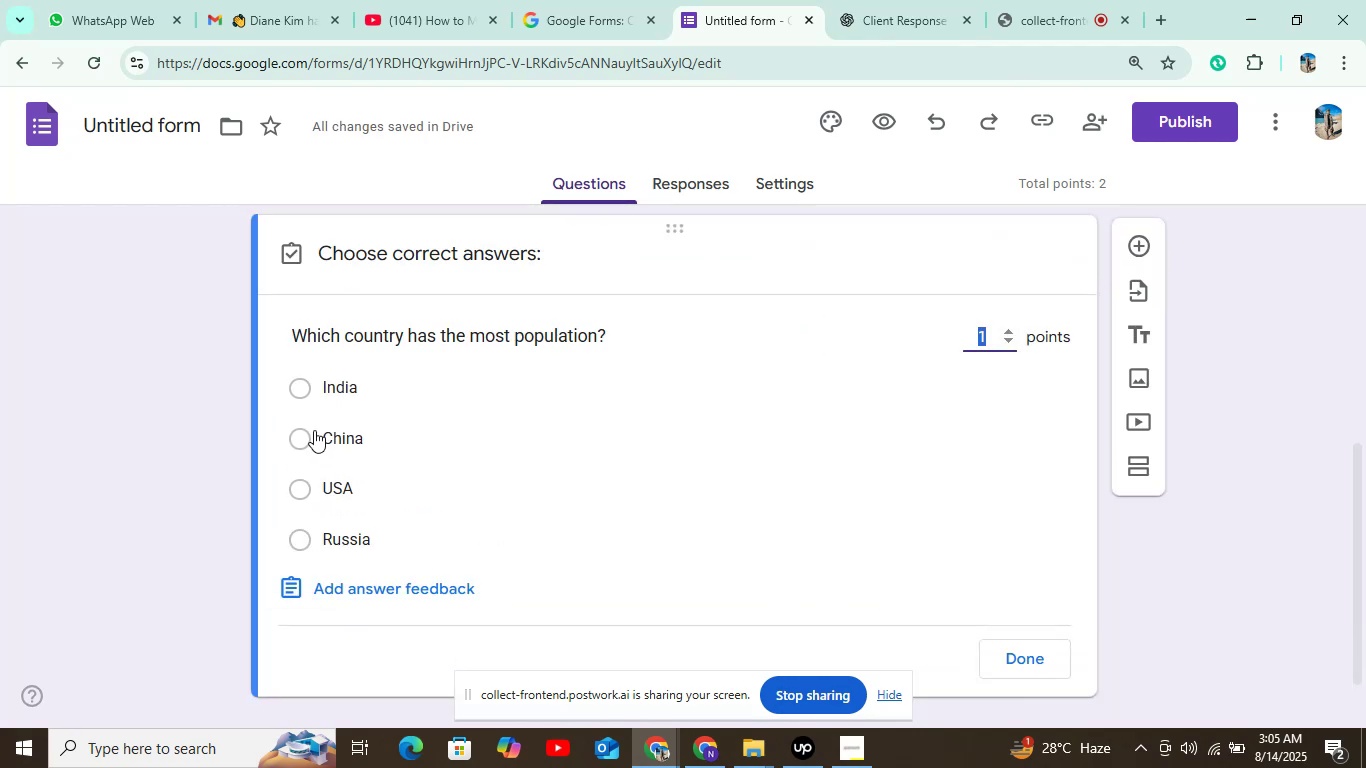 
left_click([302, 436])
 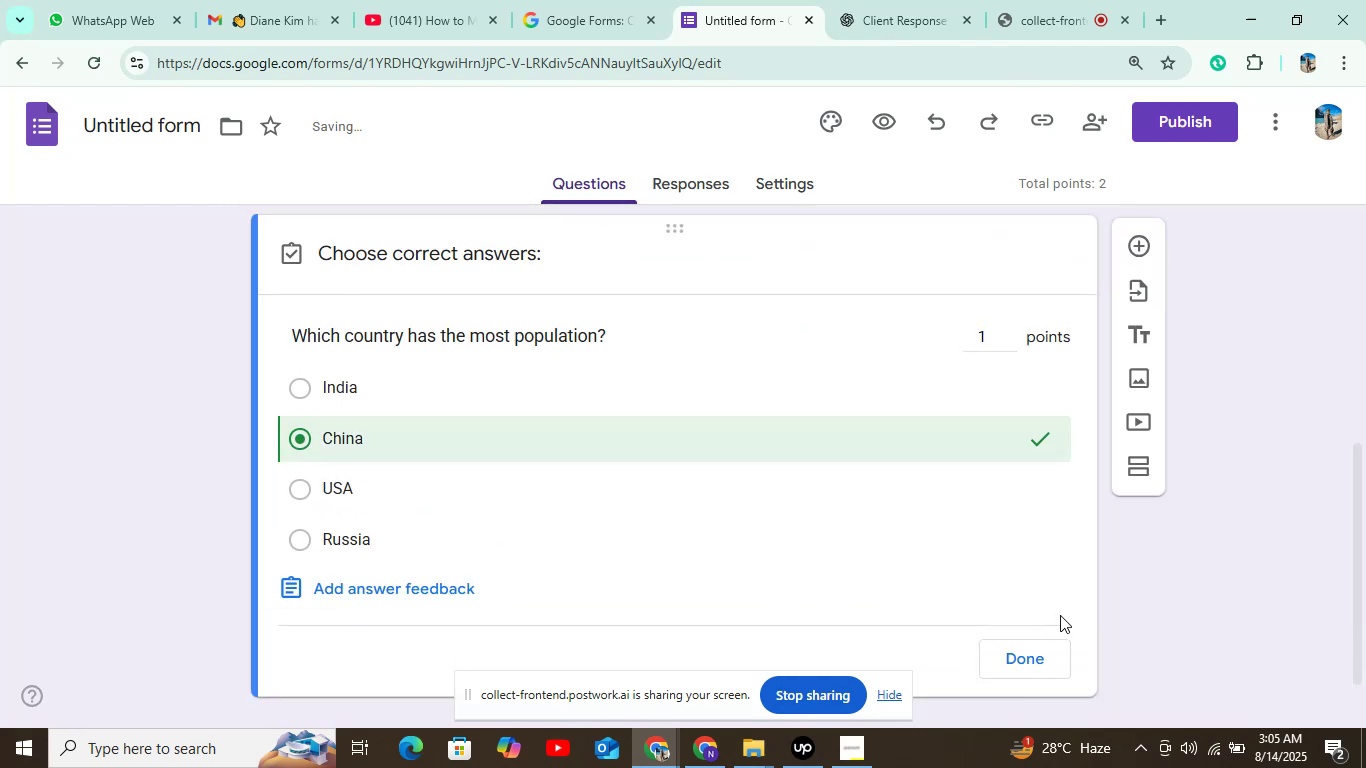 
left_click([1050, 643])
 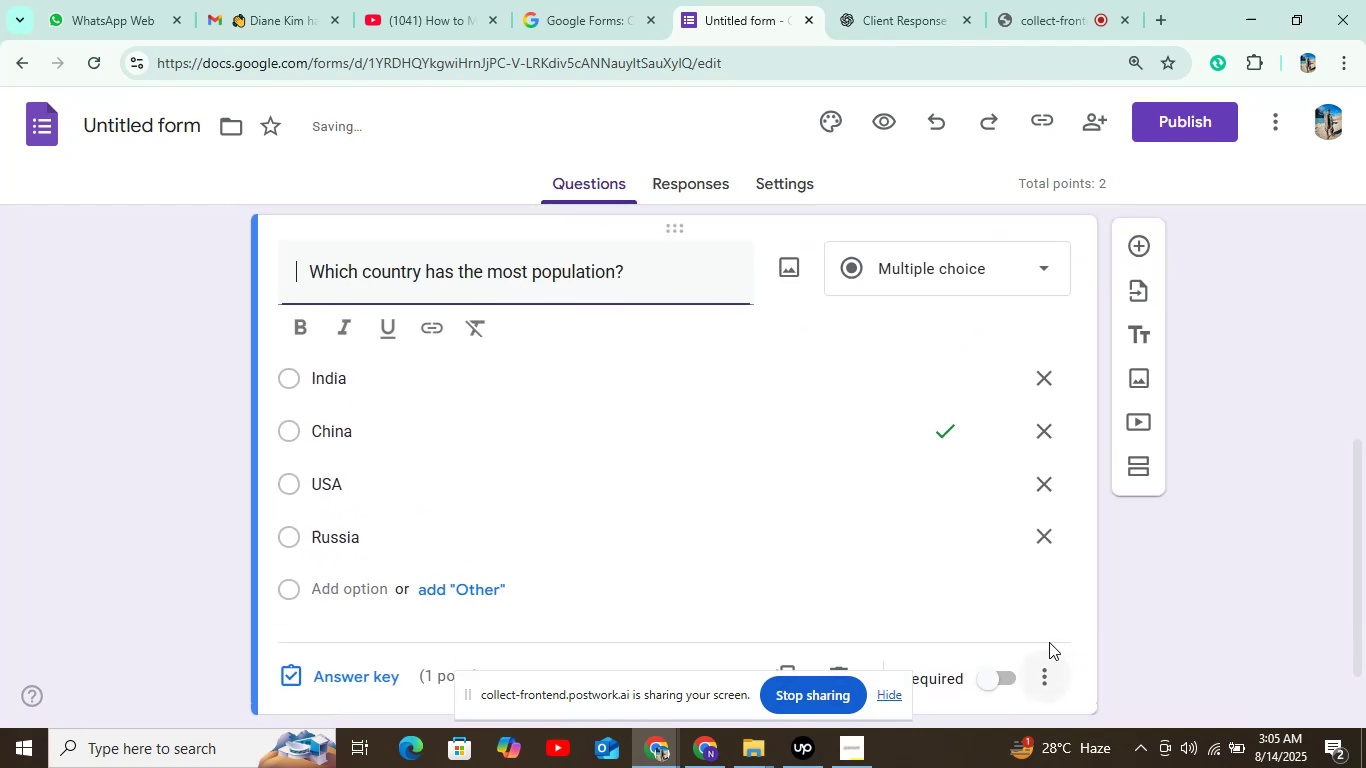 
scroll: coordinate [1050, 626], scroll_direction: down, amount: 5.0
 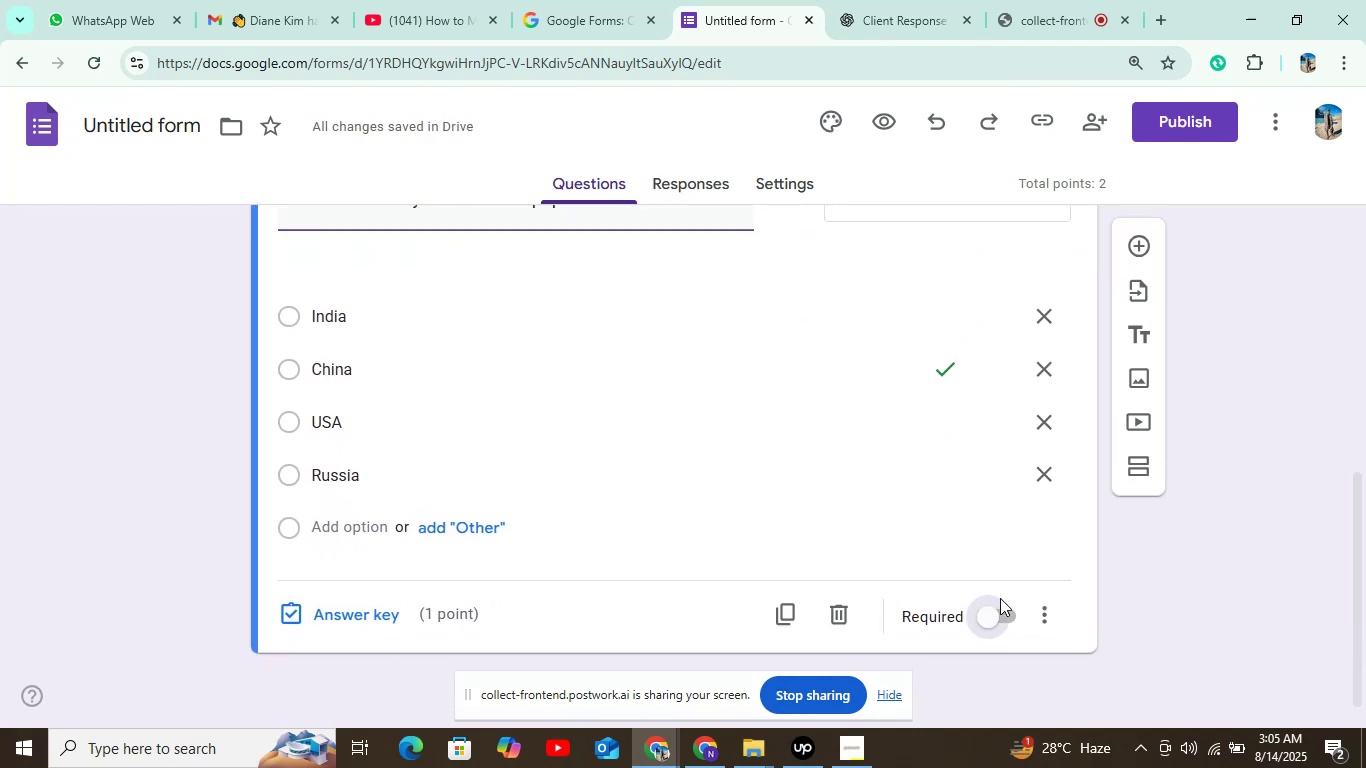 
double_click([1000, 598])
 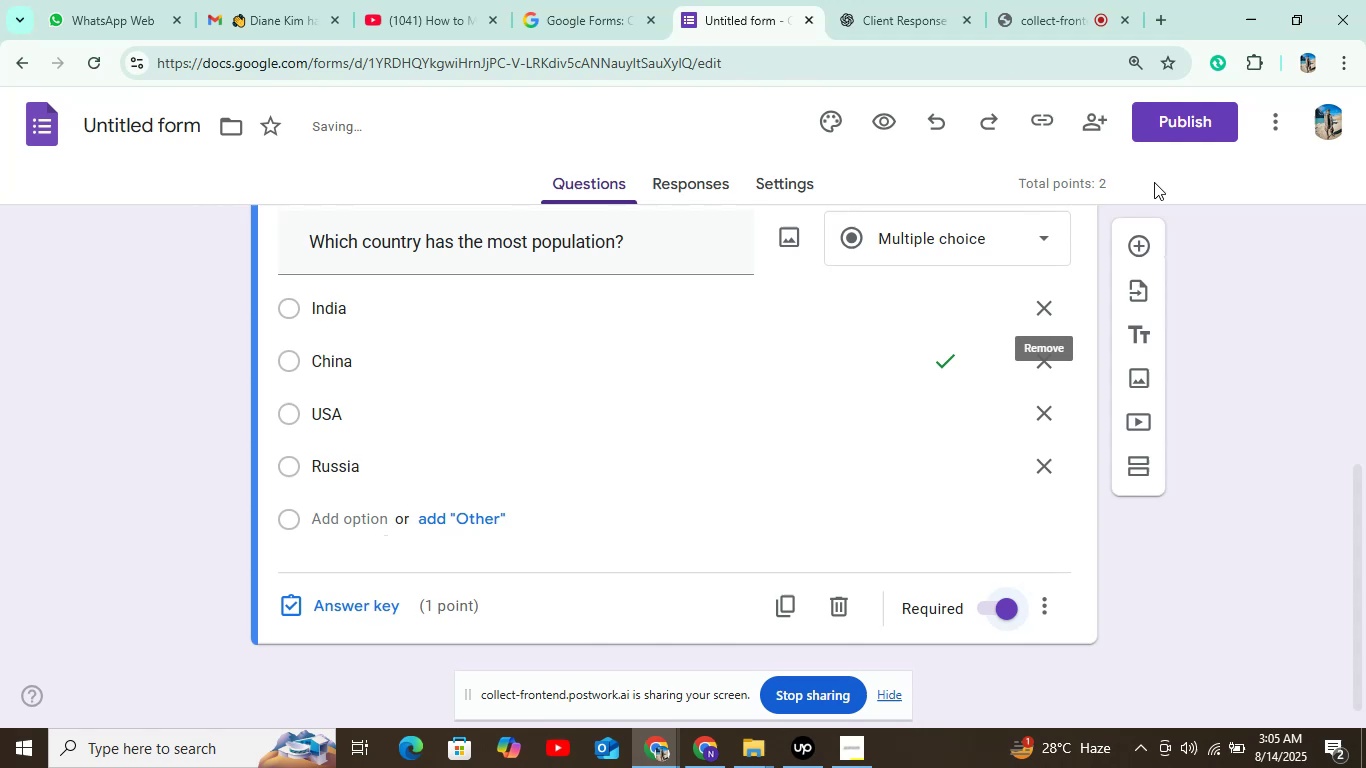 
left_click([1133, 244])
 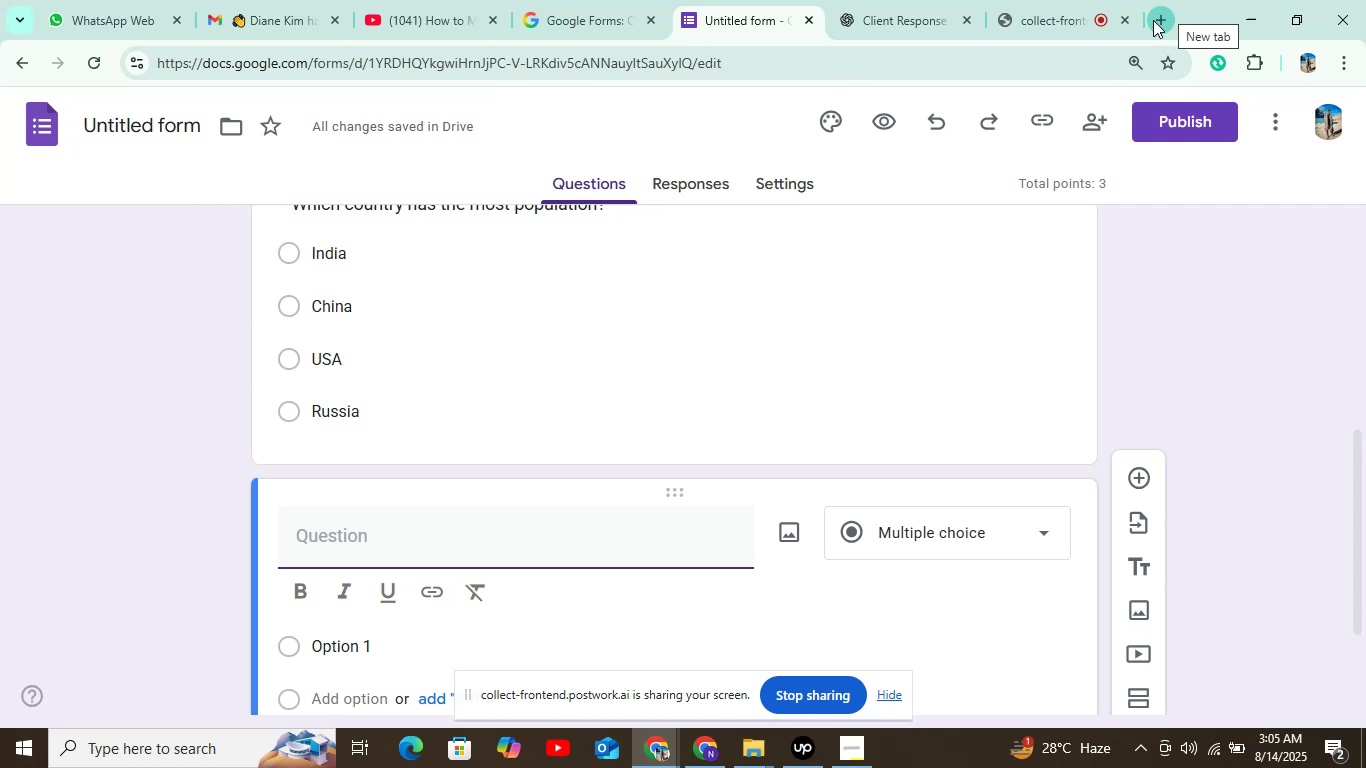 
wait(26.34)
 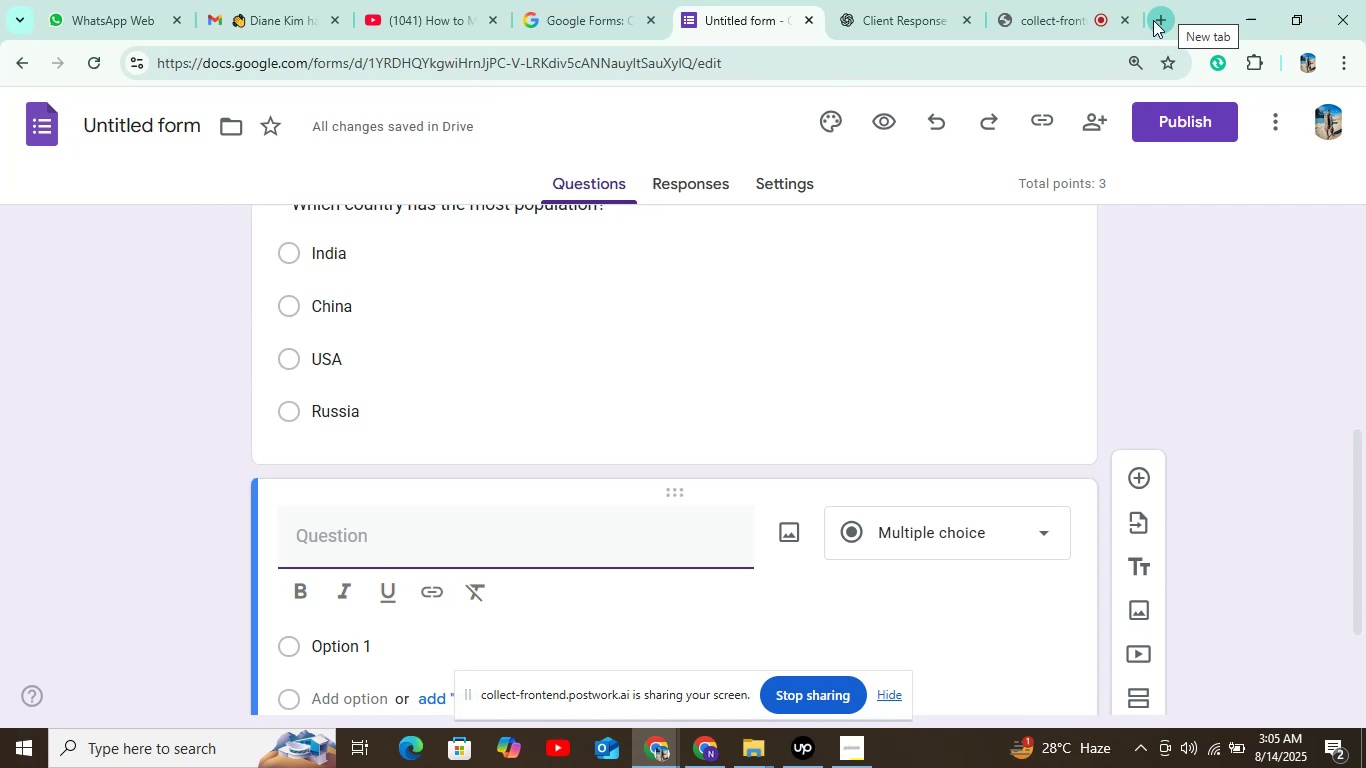 
left_click([918, 18])
 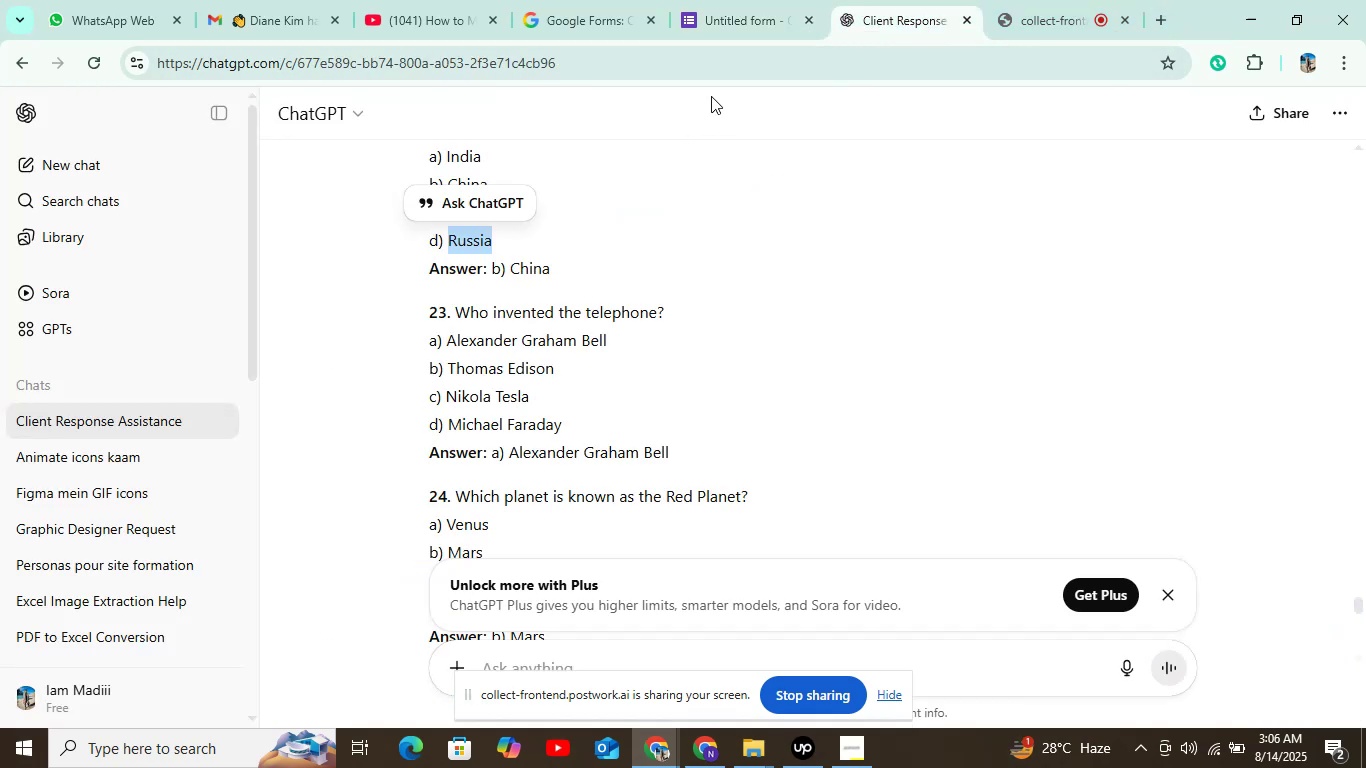 
left_click([868, 14])
 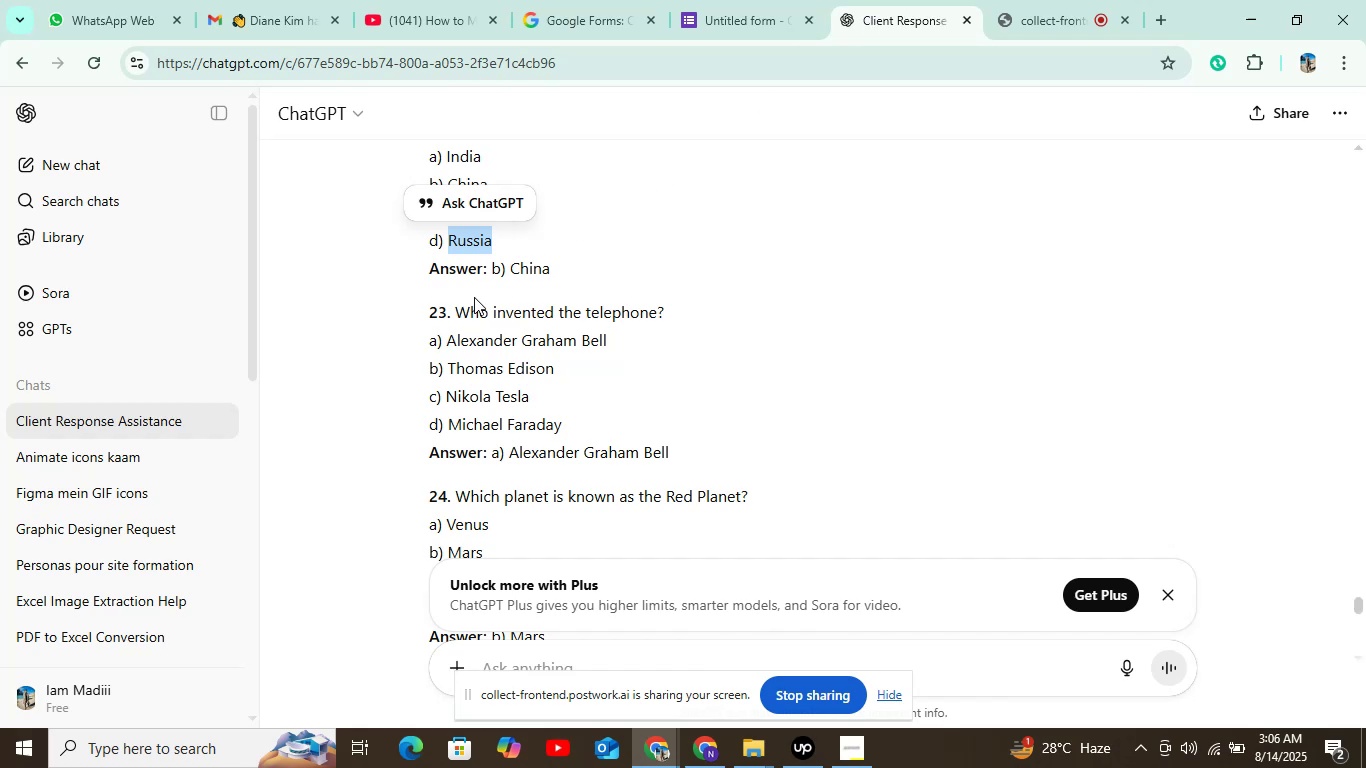 
left_click_drag(start_coordinate=[456, 305], to_coordinate=[692, 311])
 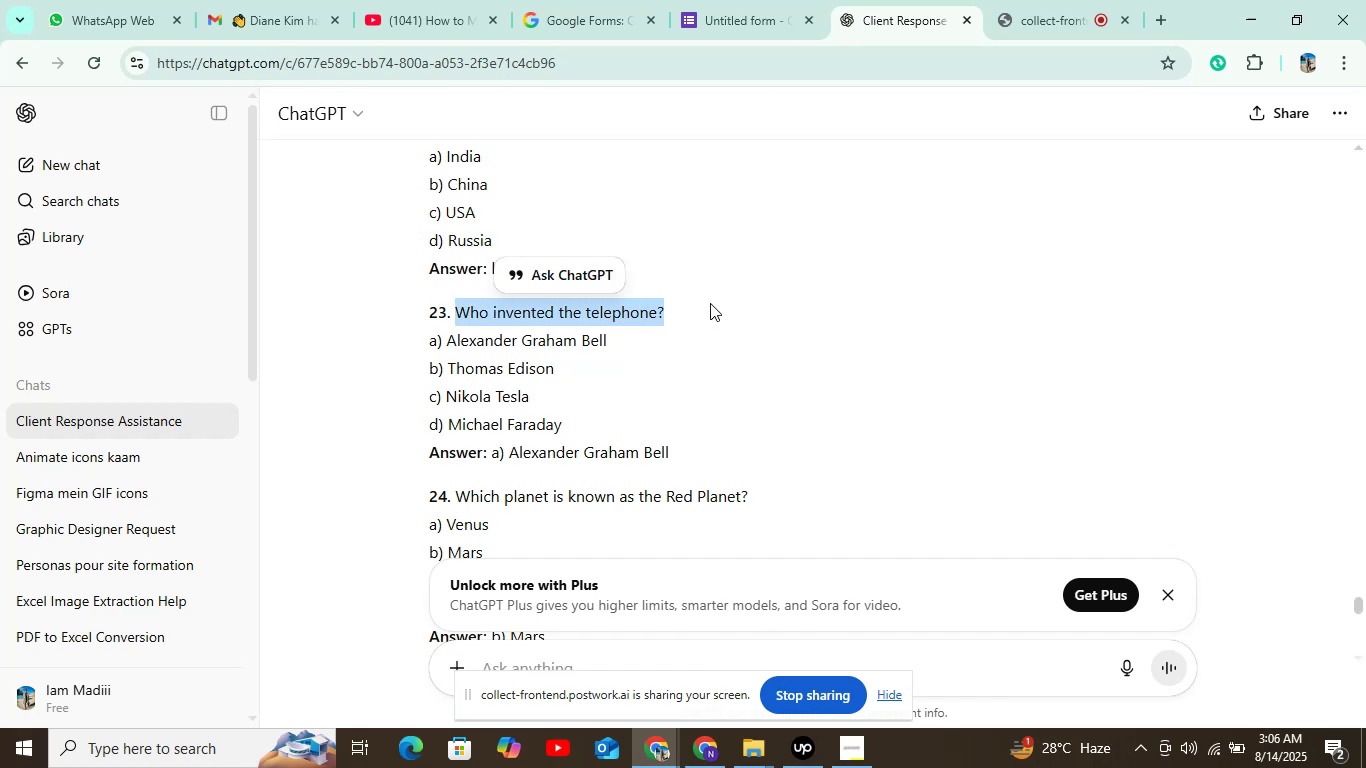 
key(Control+C)
 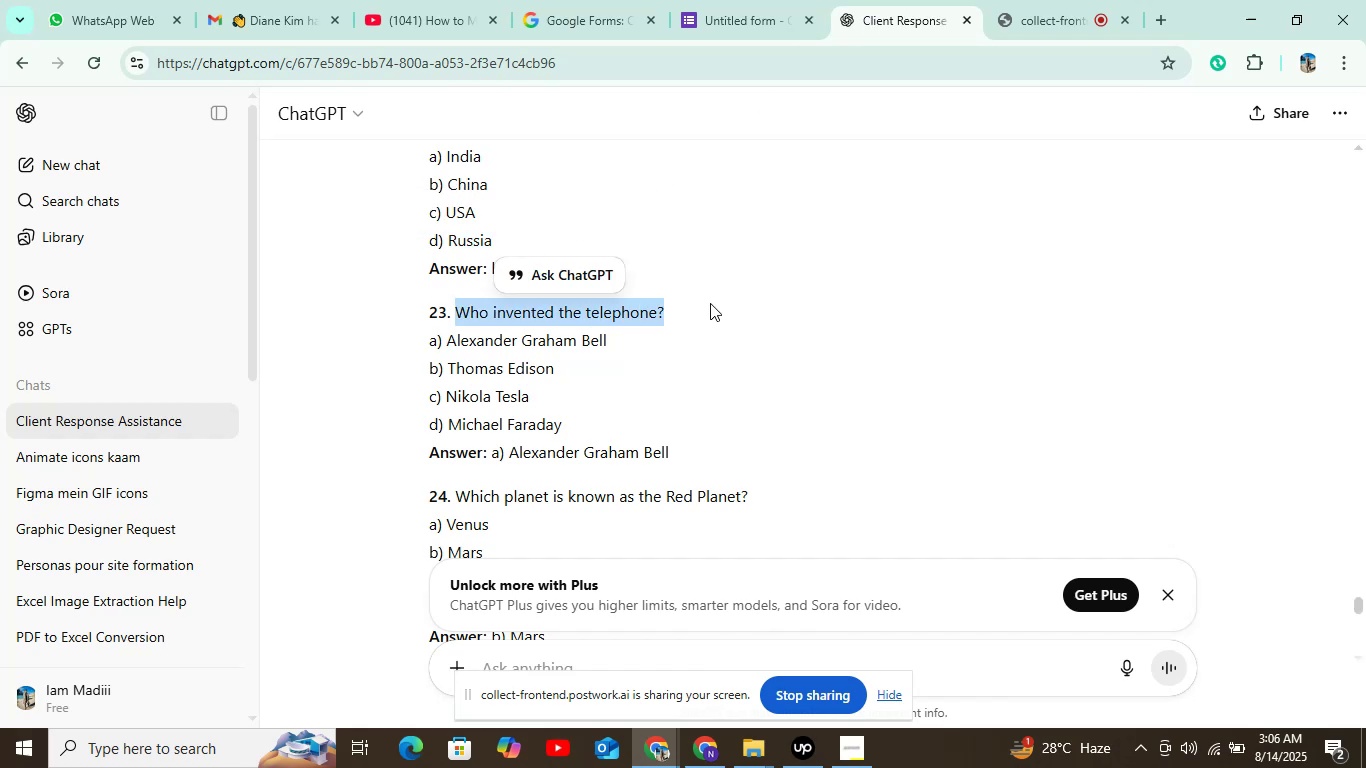 
left_click([730, 9])
 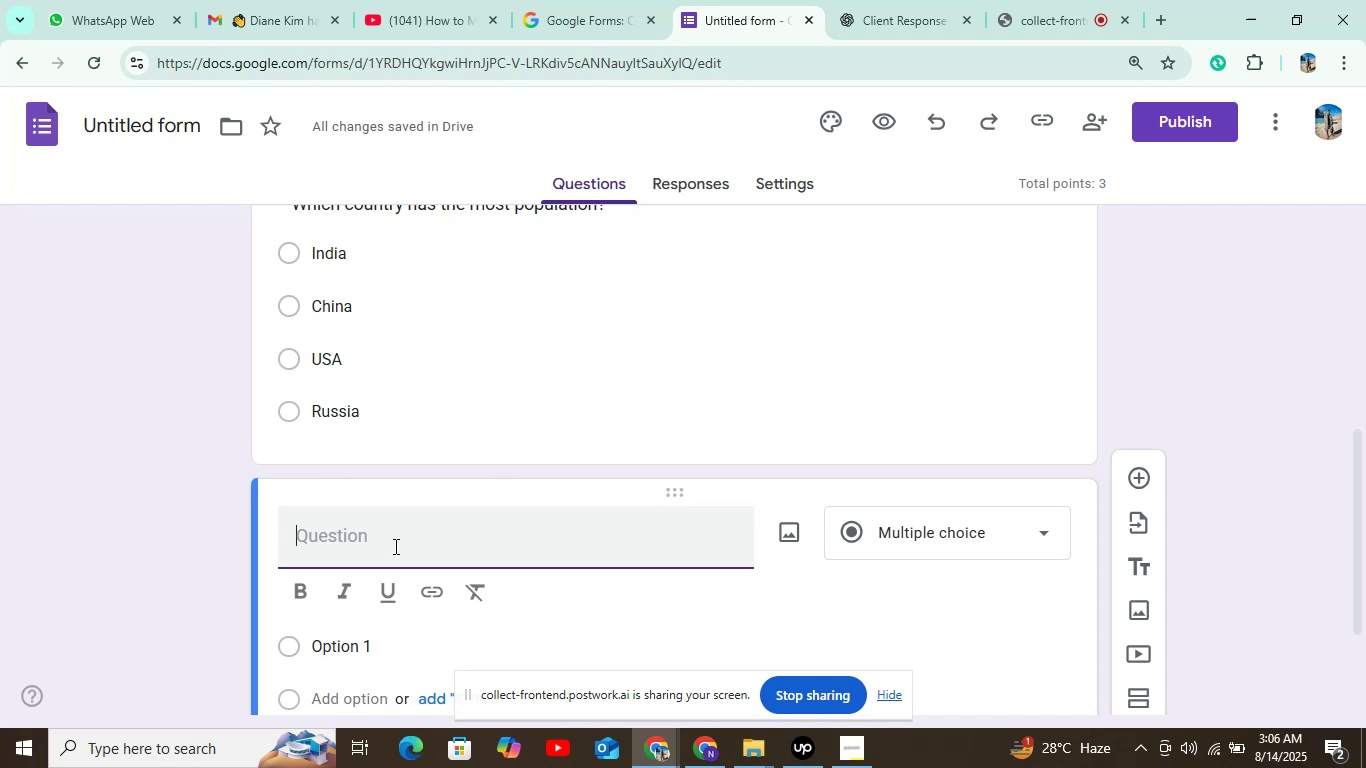 
key(Control+V)
 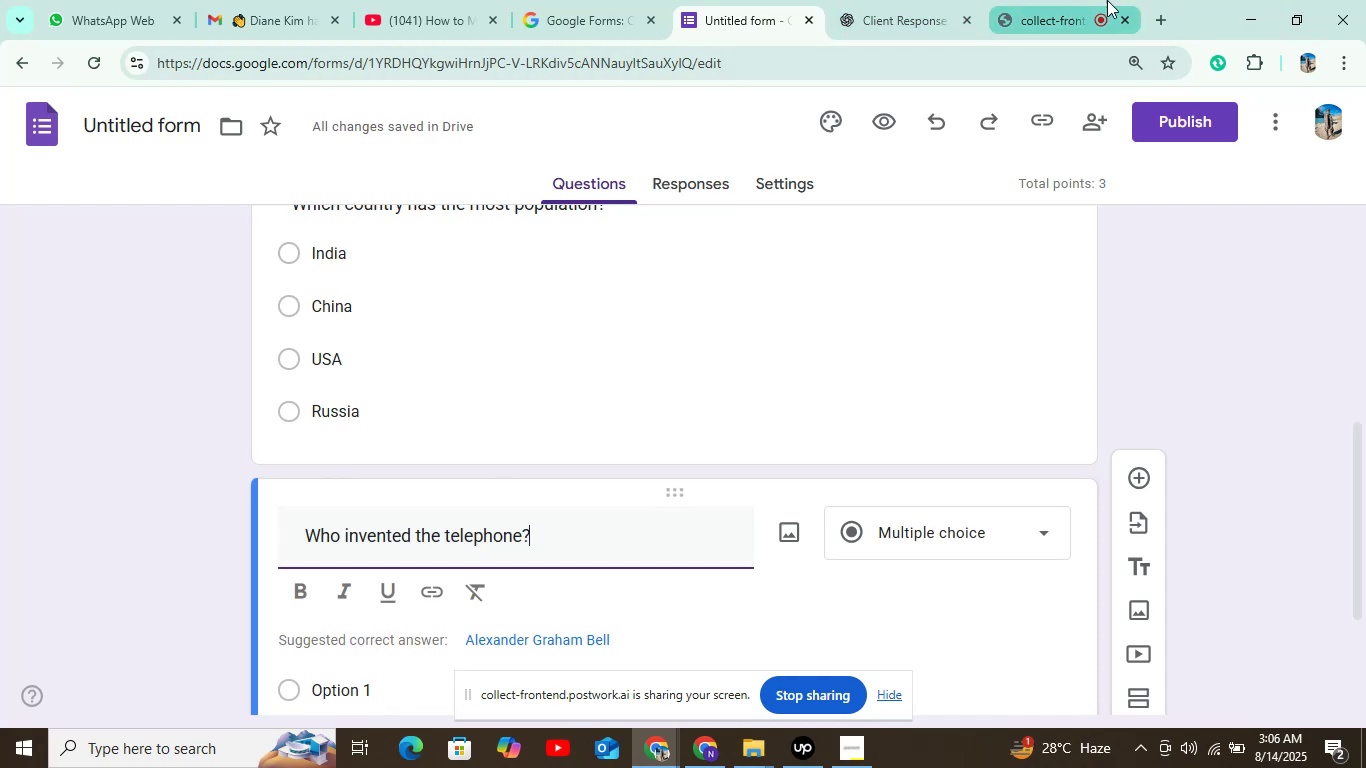 
left_click([893, 16])
 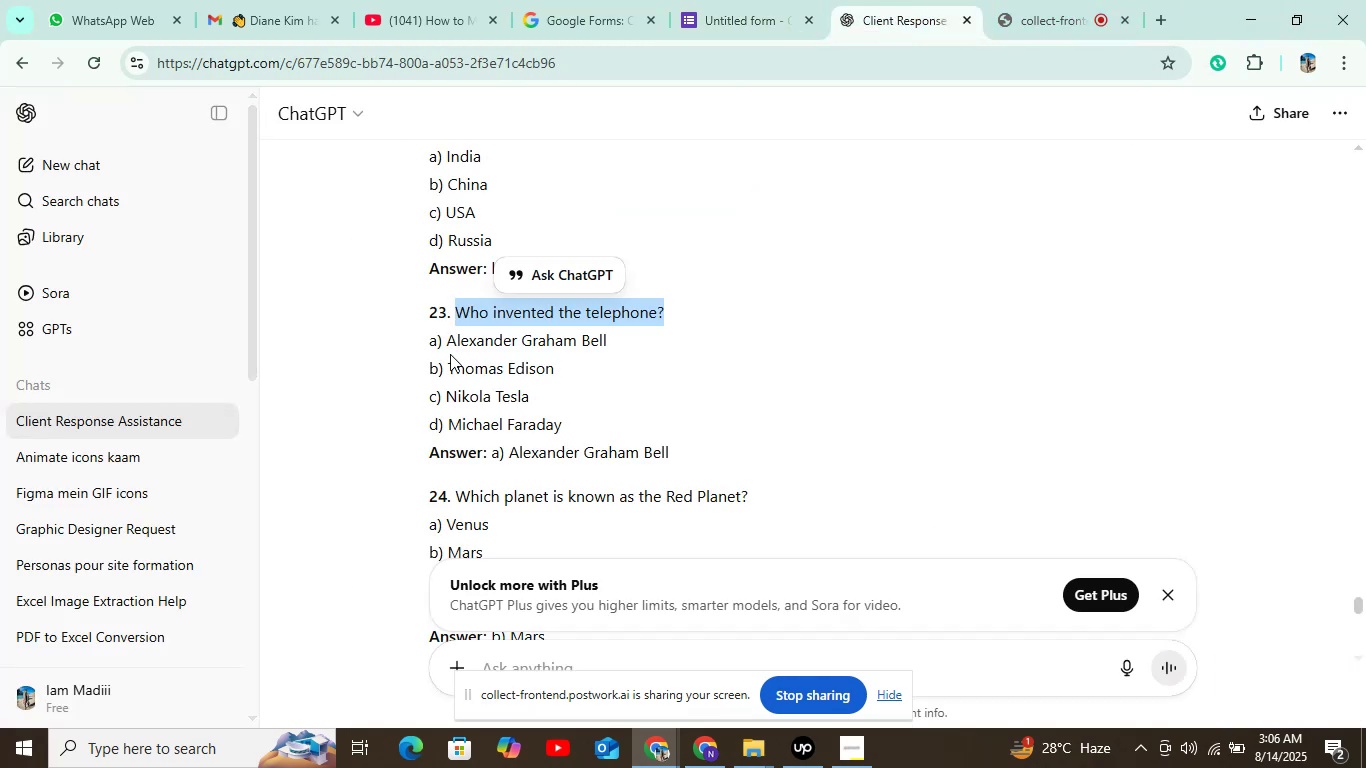 
left_click_drag(start_coordinate=[444, 341], to_coordinate=[611, 340])
 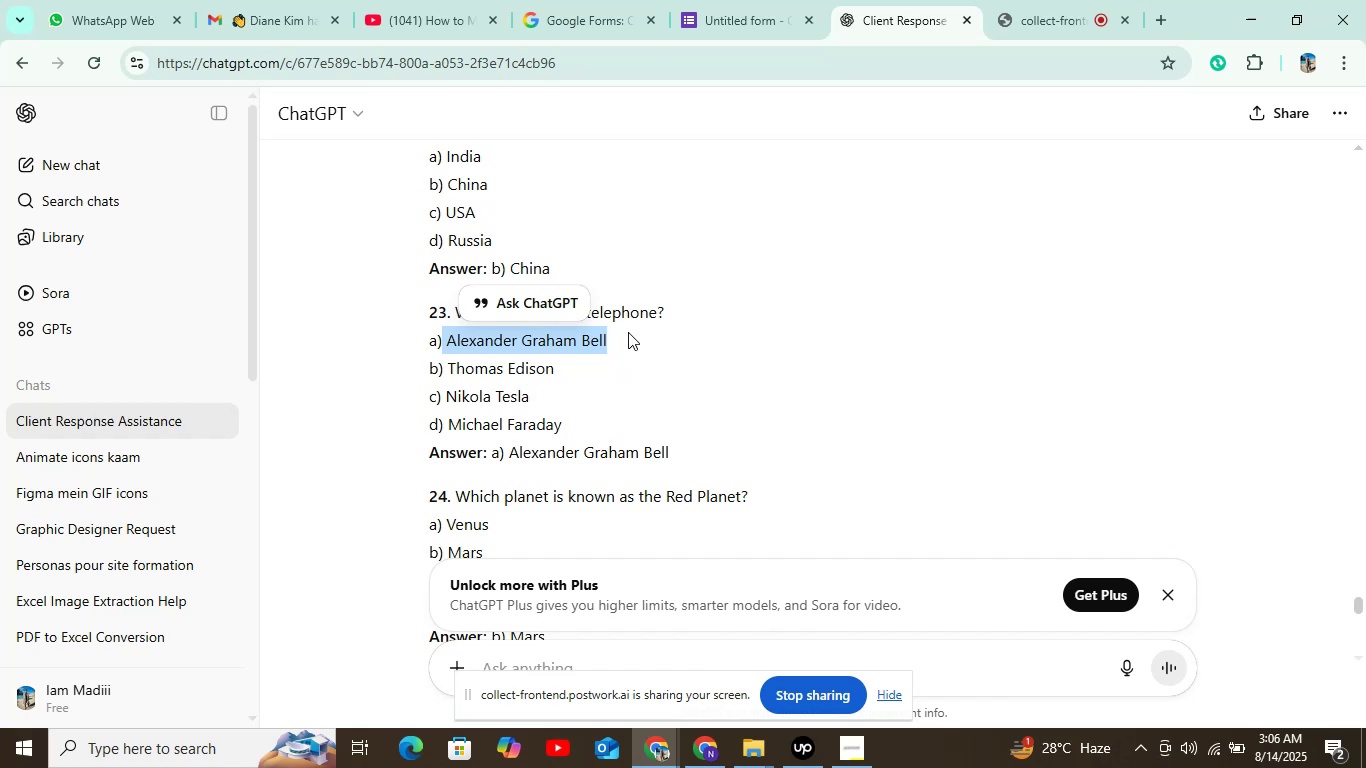 
key(Control+C)
 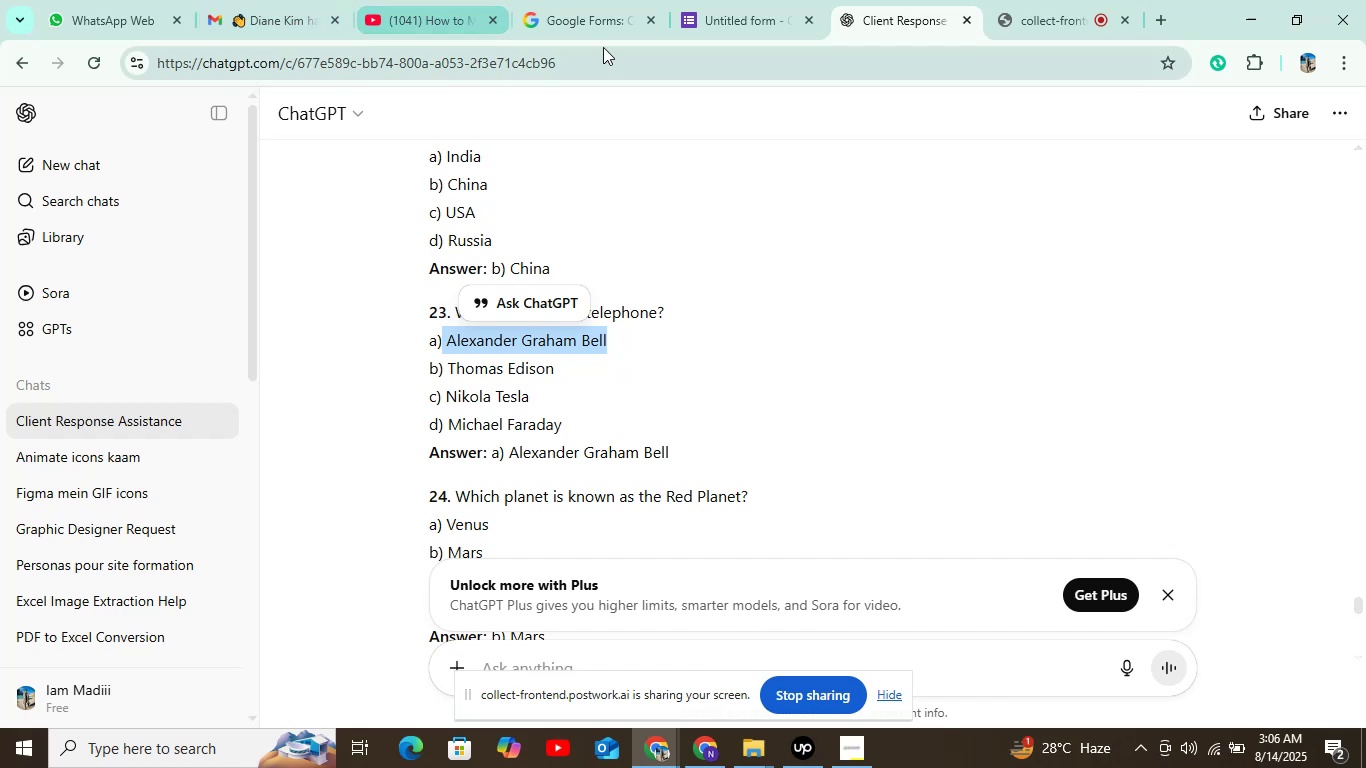 
left_click([693, 14])
 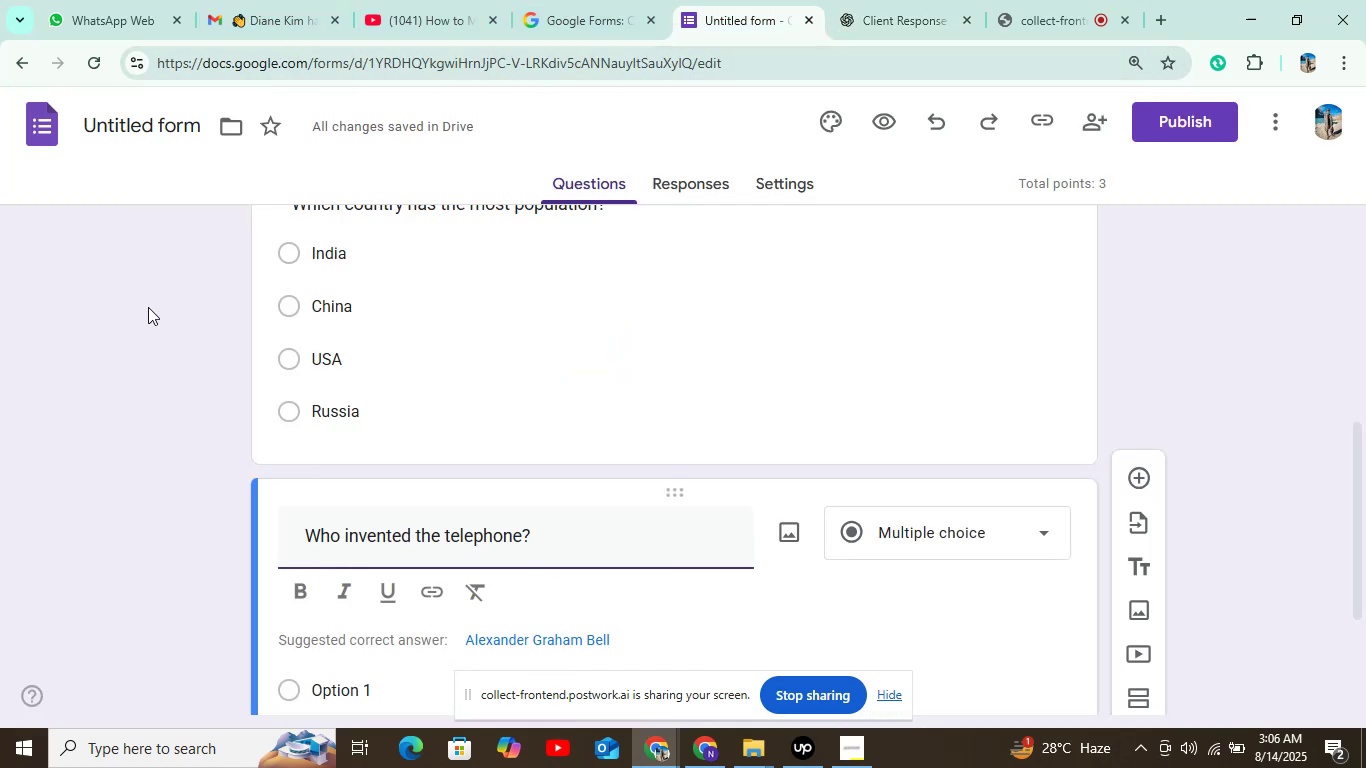 
left_click_drag(start_coordinate=[289, 599], to_coordinate=[306, 643])
 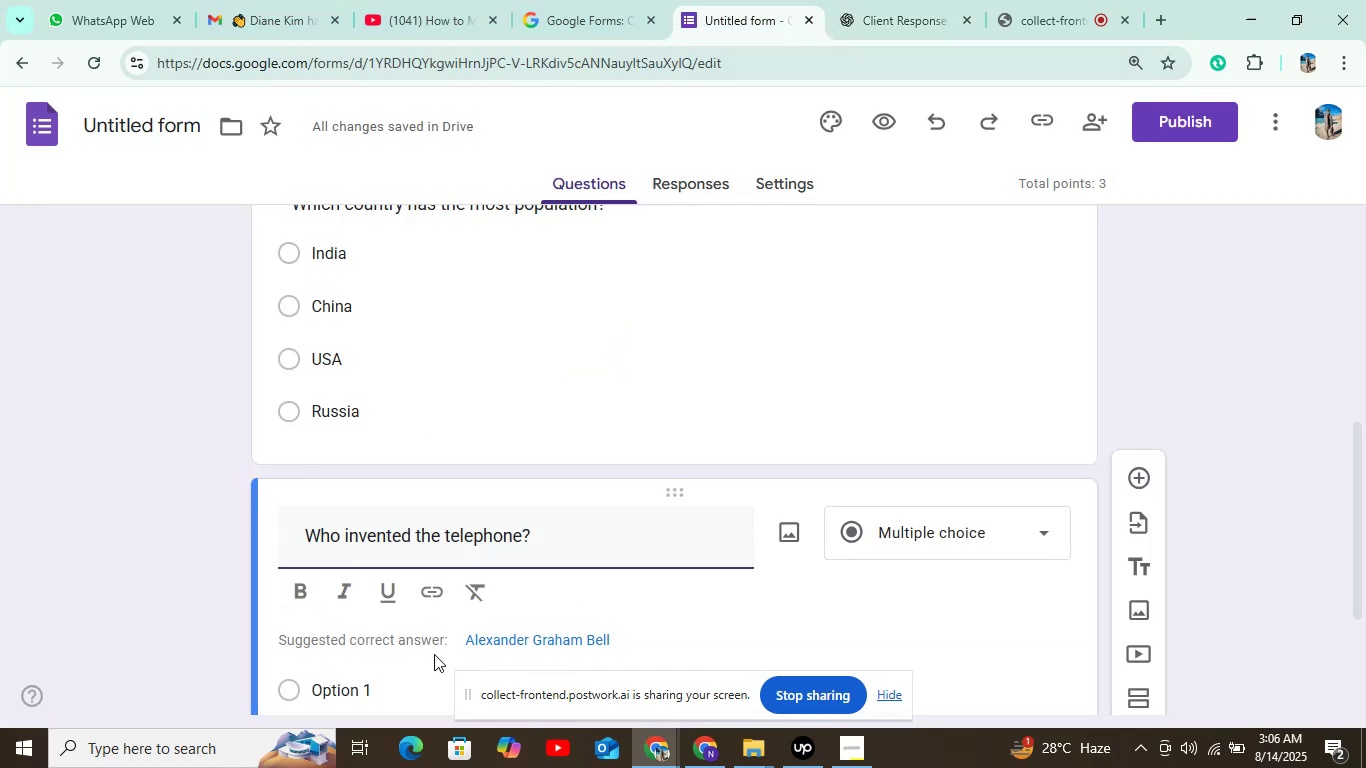 
scroll: coordinate [426, 612], scroll_direction: down, amount: 2.0
 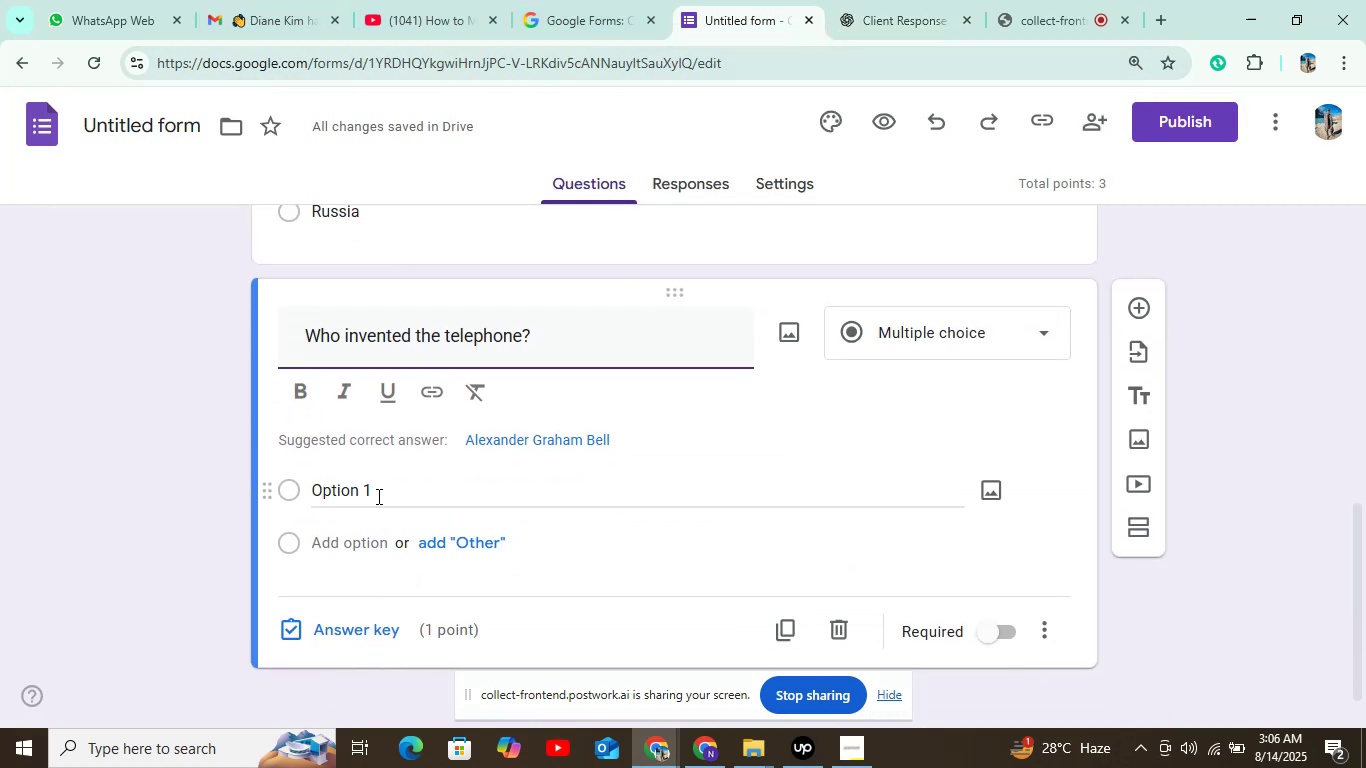 
left_click([361, 489])
 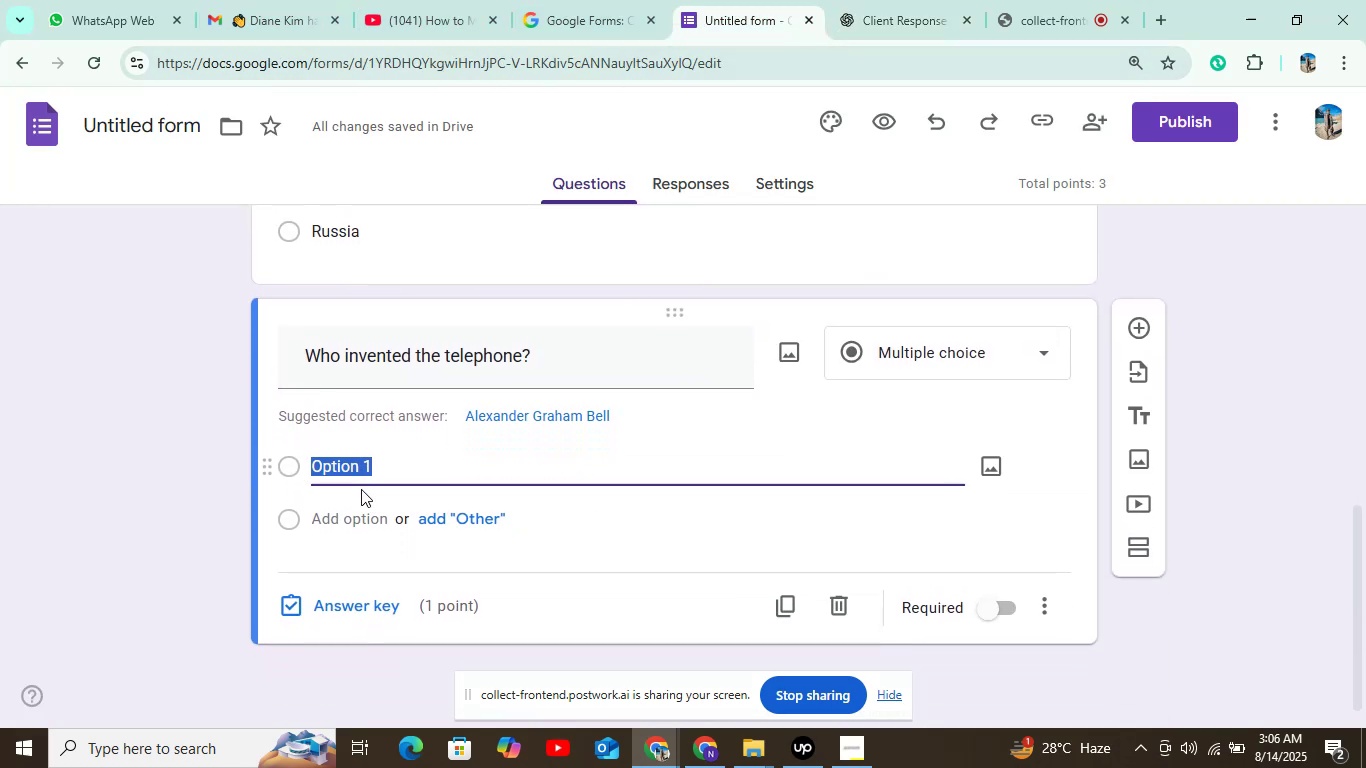 
key(Control+V)
 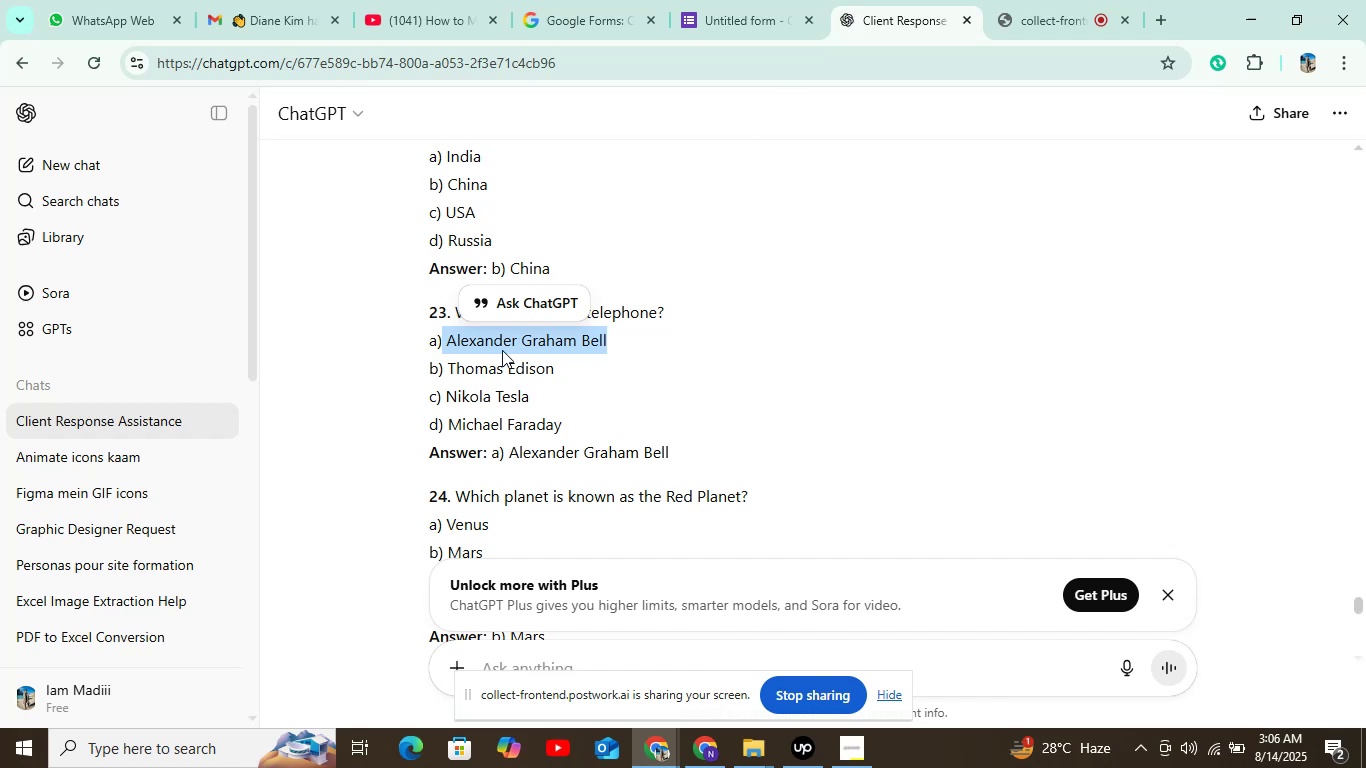 
left_click_drag(start_coordinate=[449, 367], to_coordinate=[571, 370])
 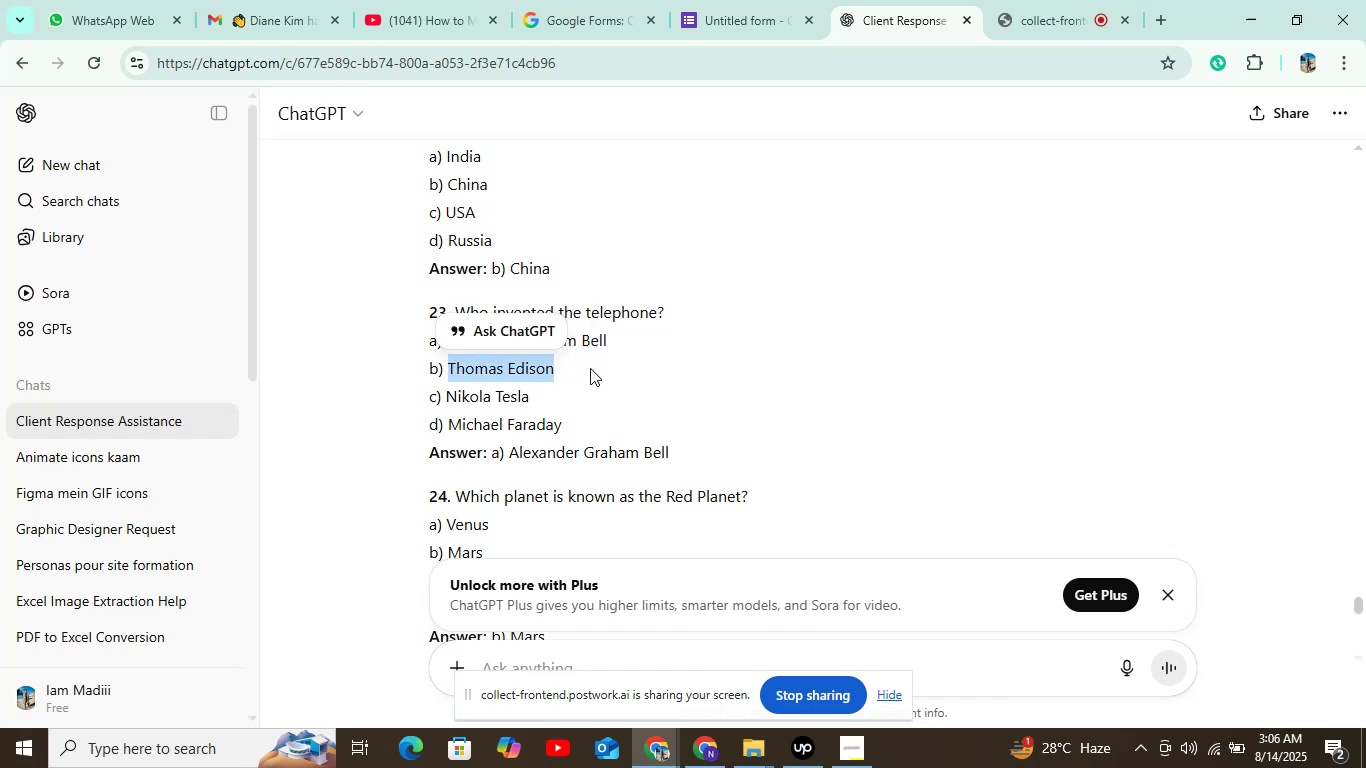 
key(Control+C)
 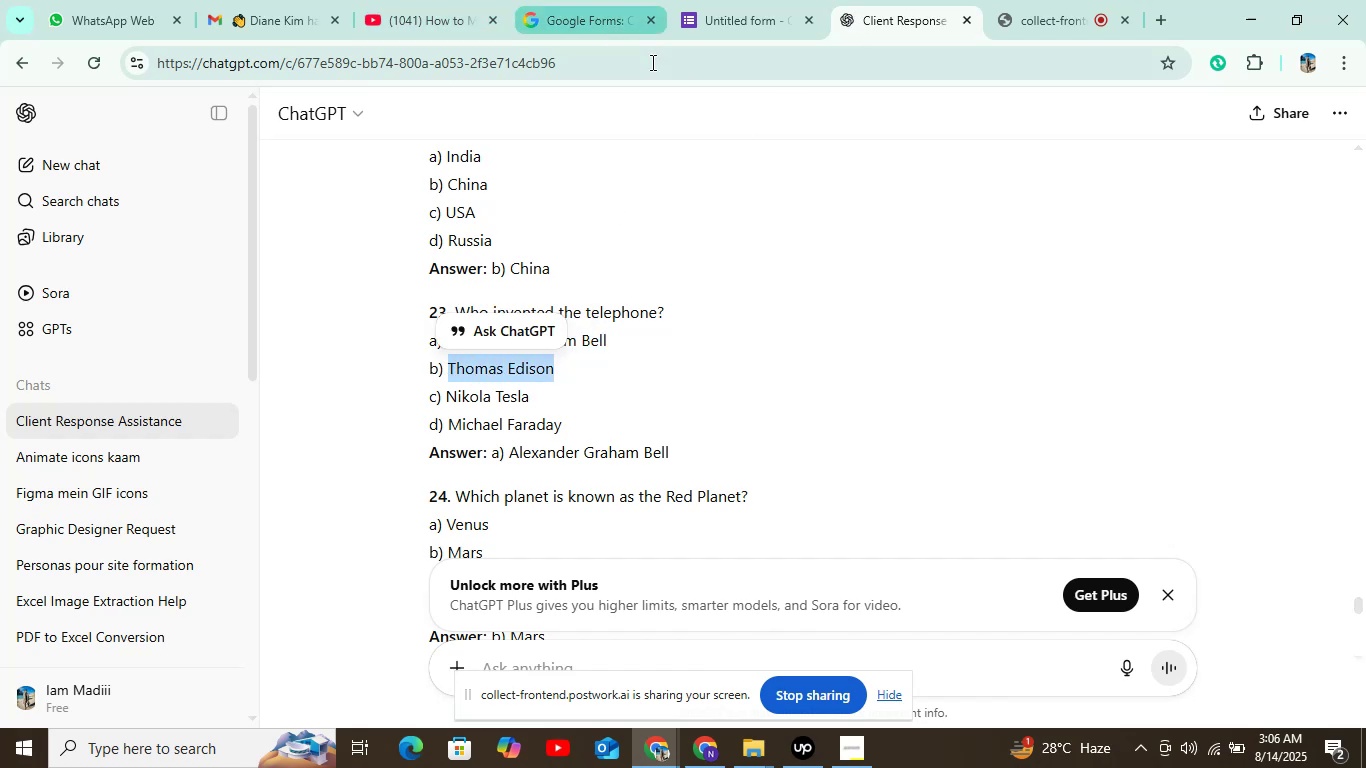 
left_click([705, 18])
 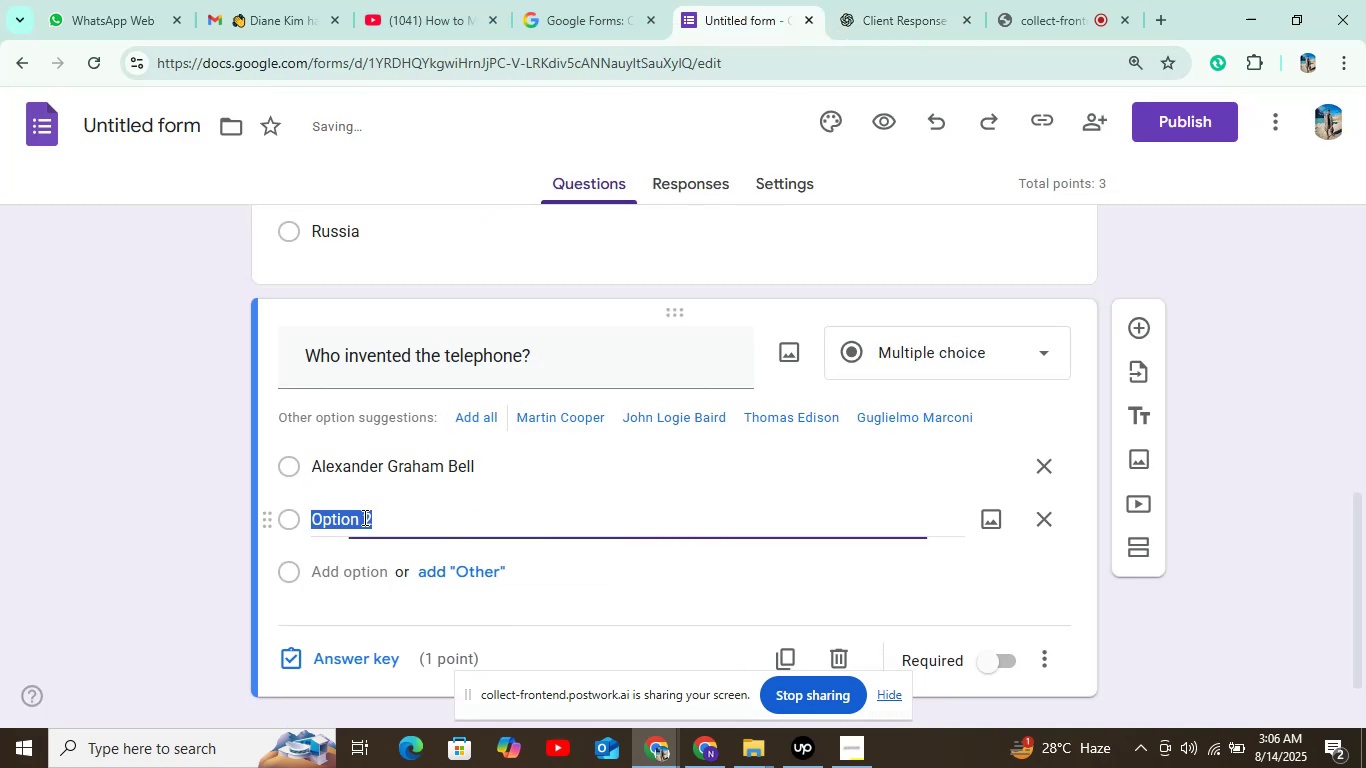 
key(Control+V)
 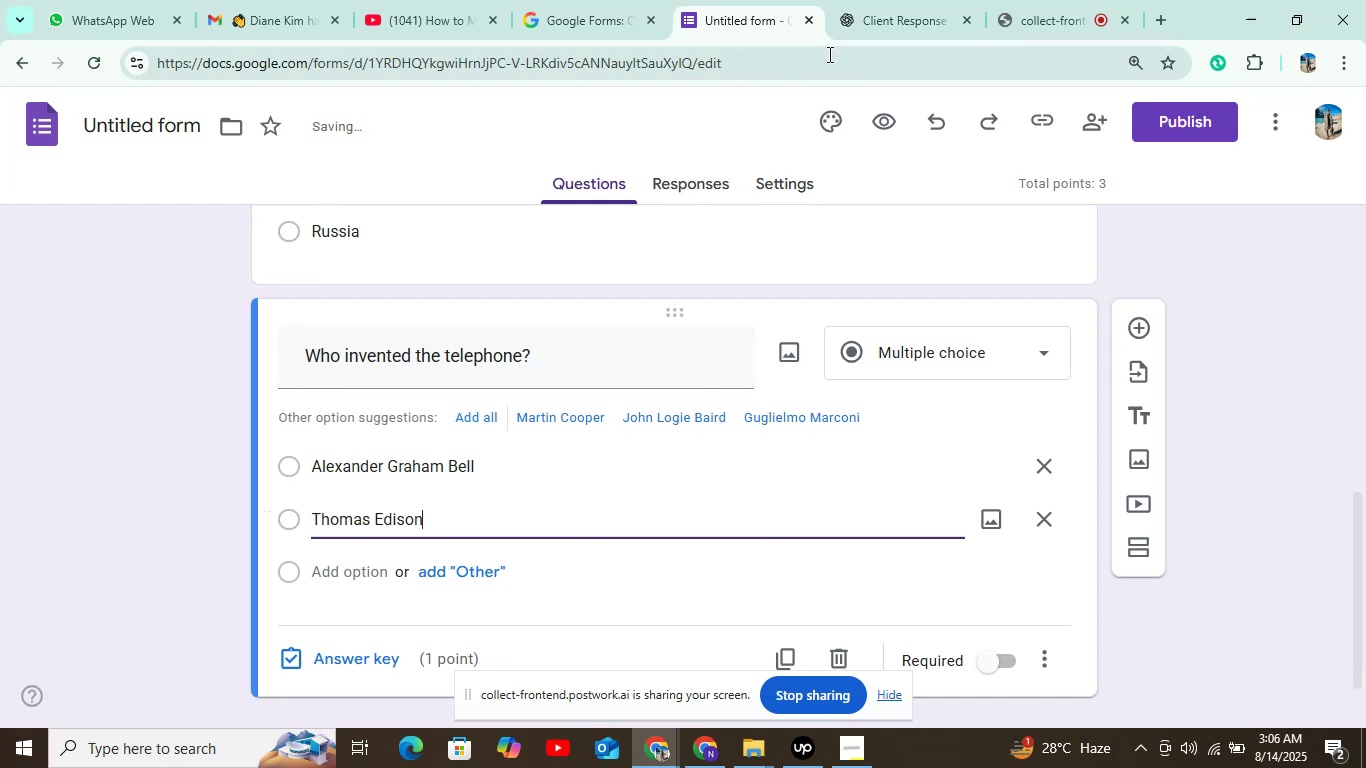 
left_click([865, 19])
 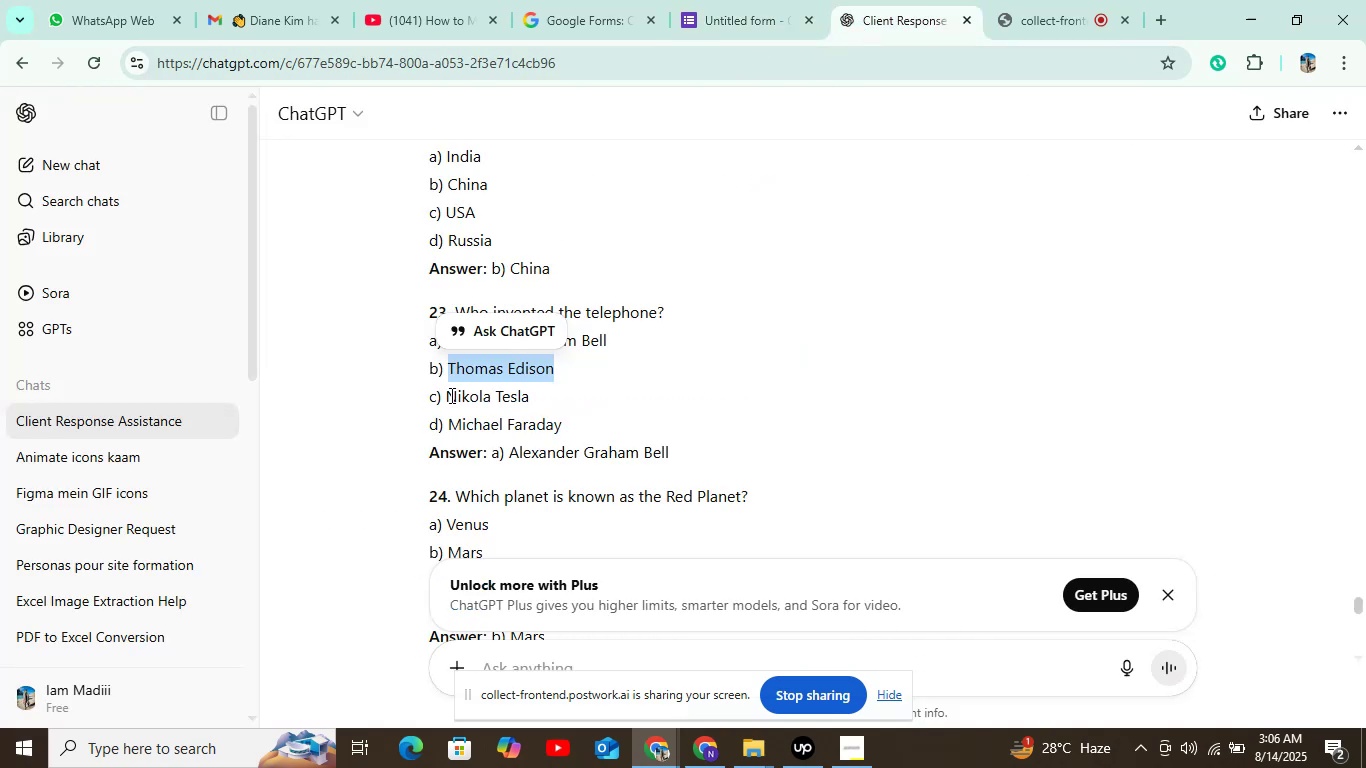 
left_click_drag(start_coordinate=[448, 395], to_coordinate=[531, 388])
 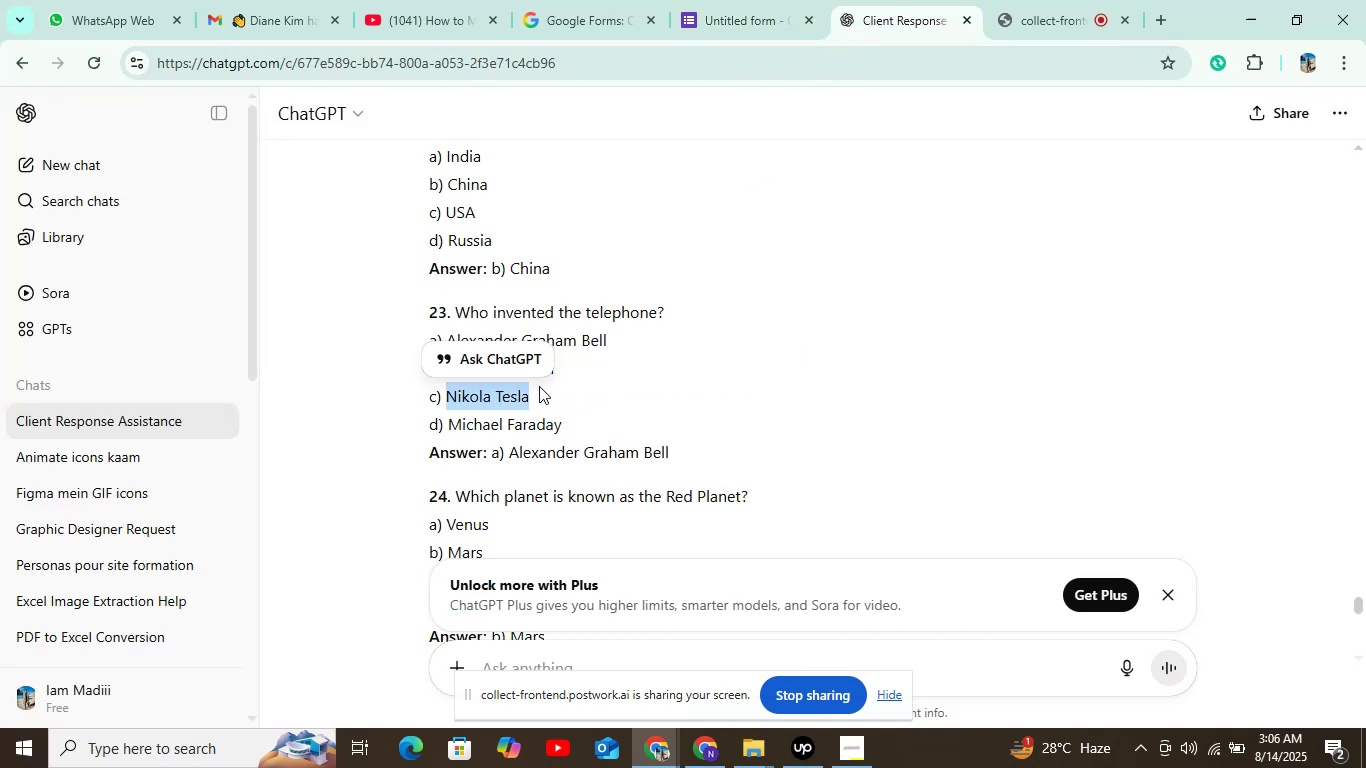 
key(Control+C)
 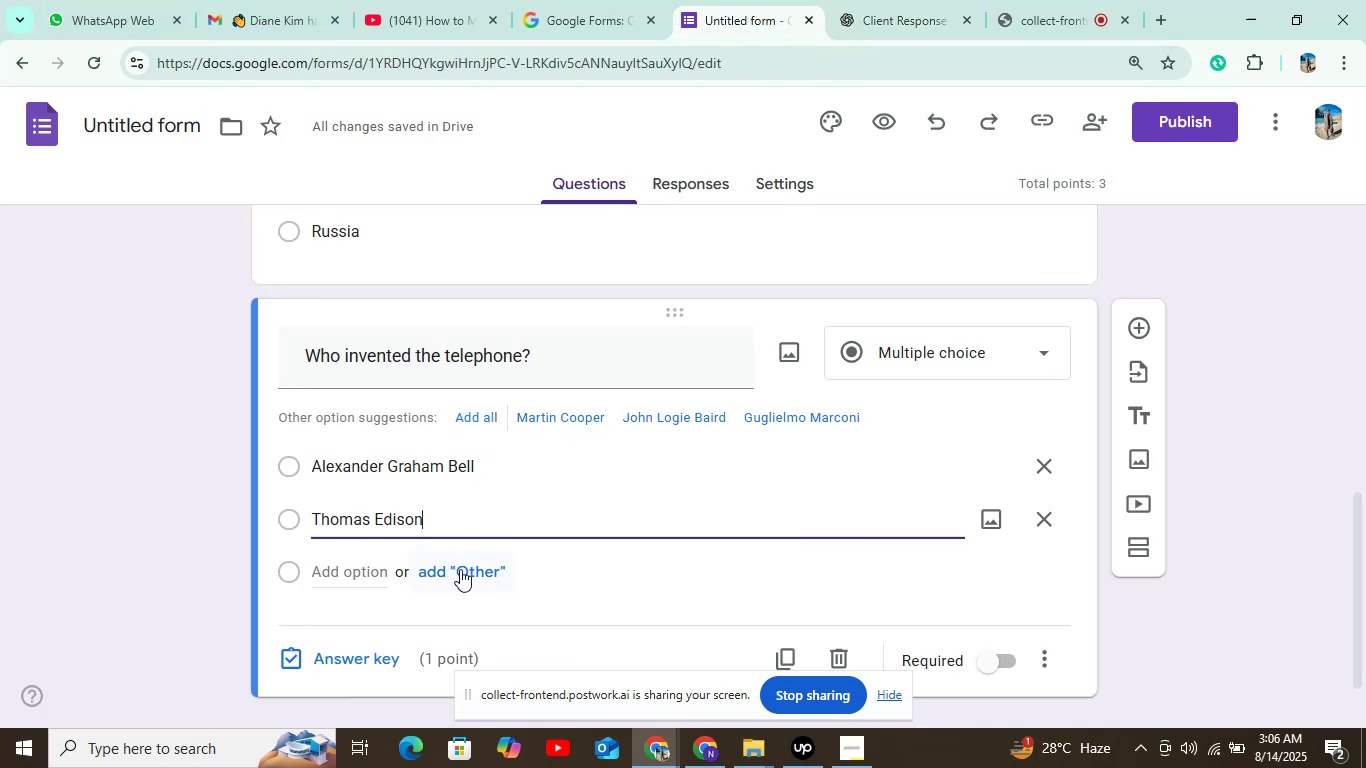 
left_click([364, 571])
 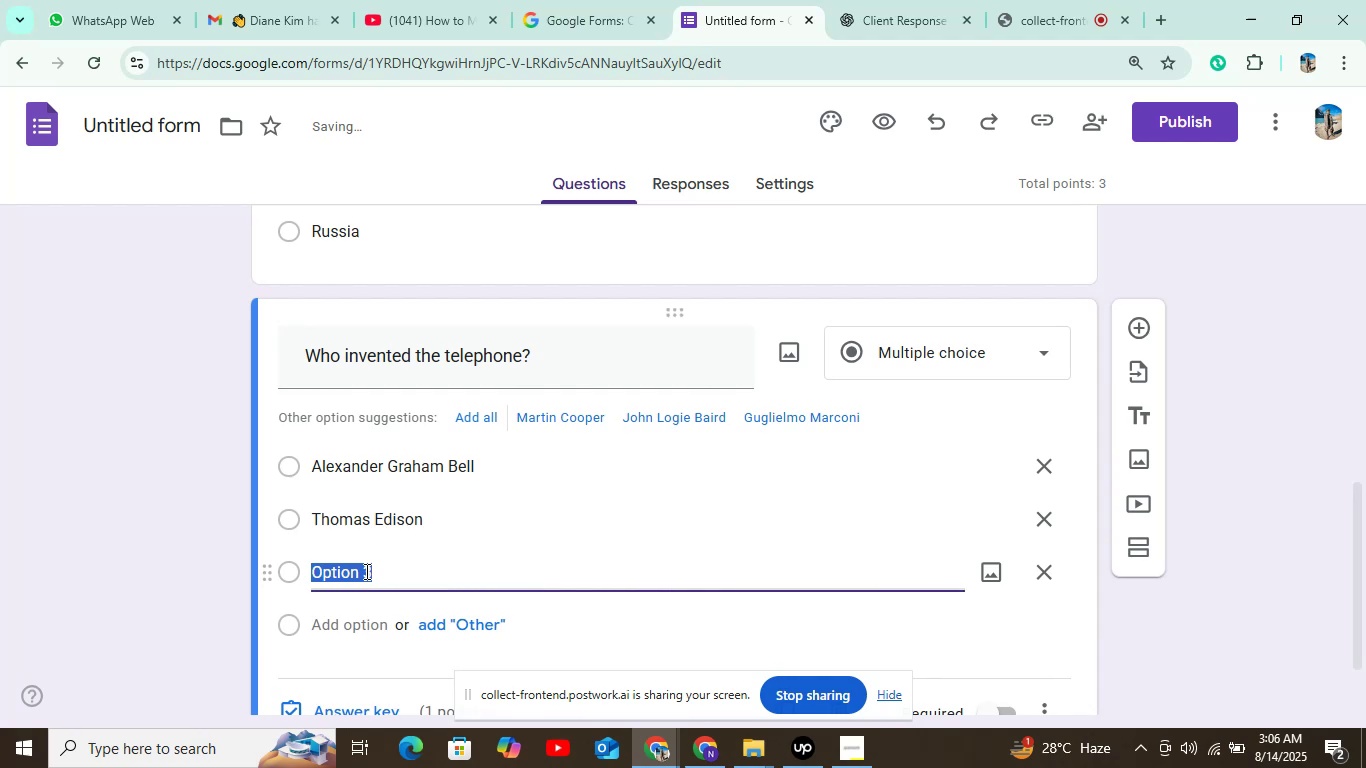 
key(Control+C)
 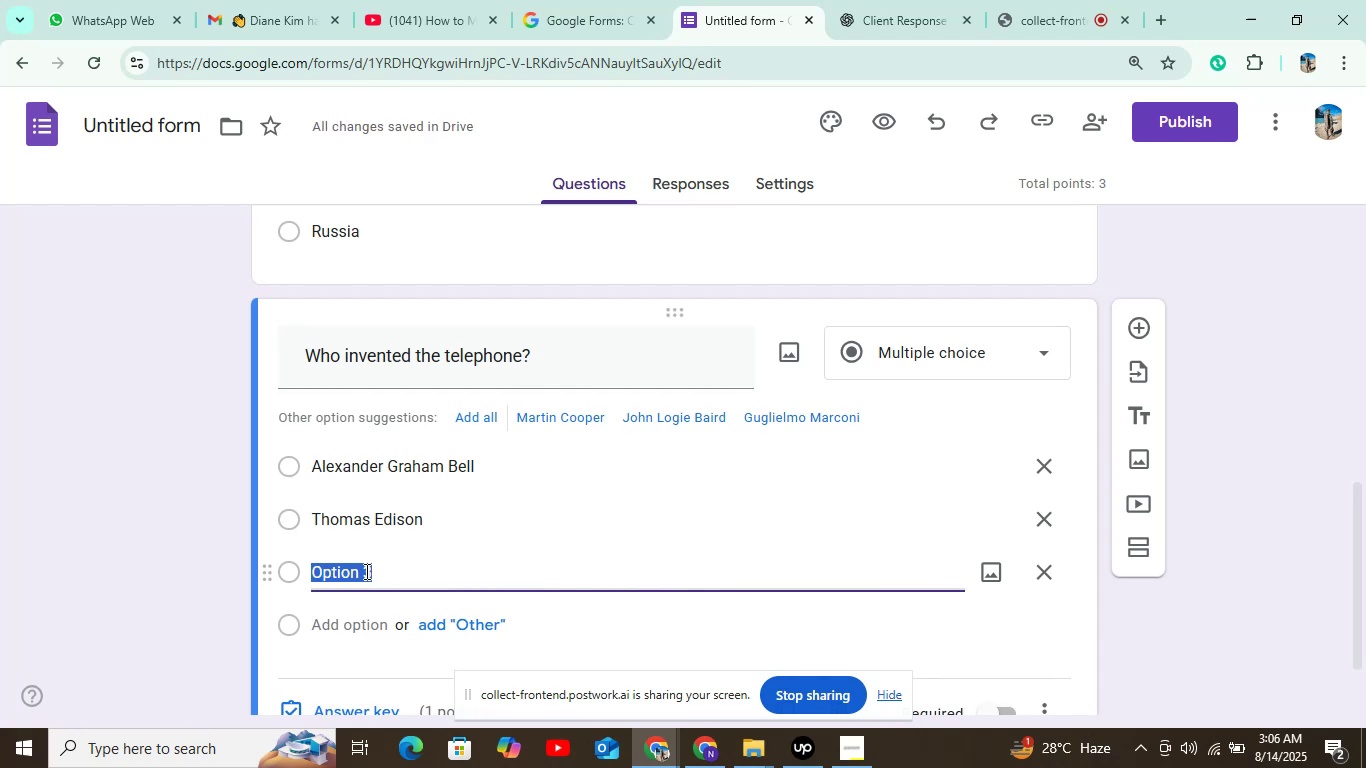 
key(Control+V)
 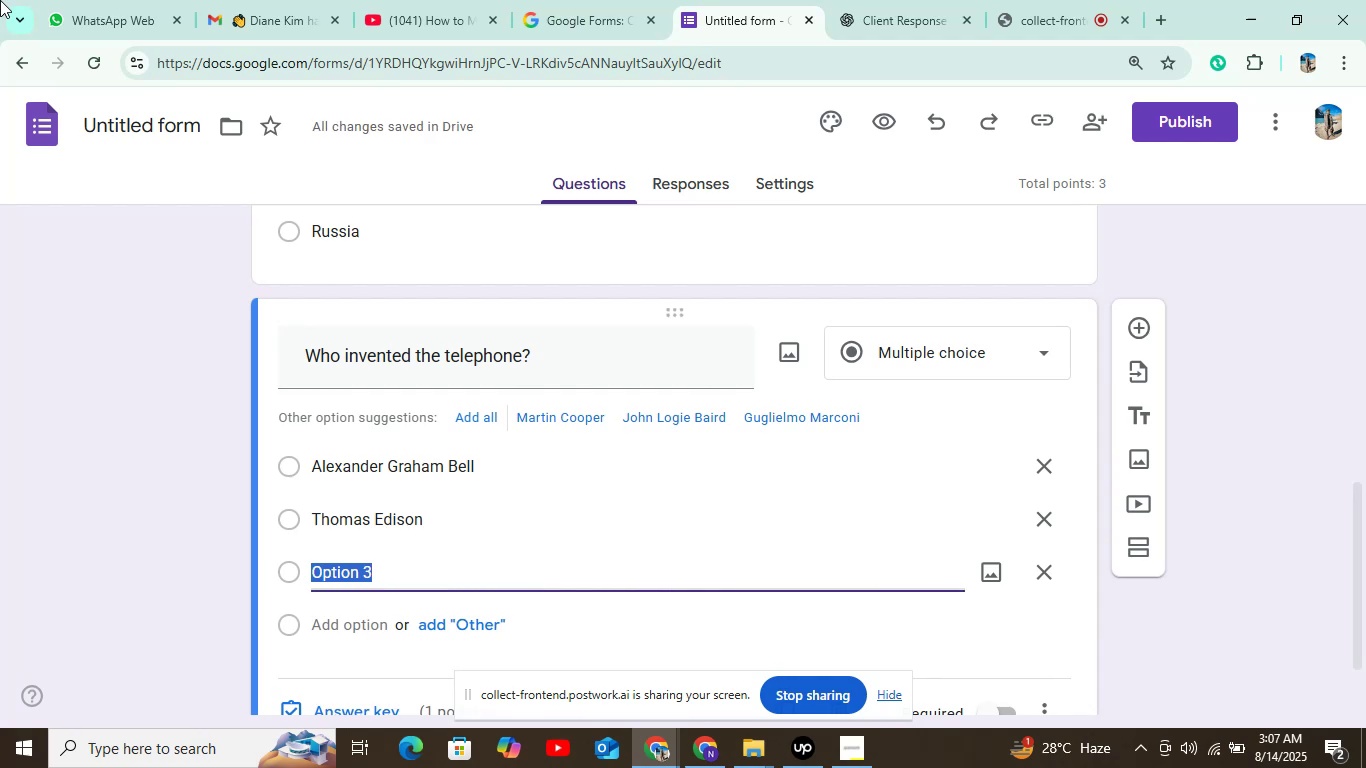 
key(Backspace)
 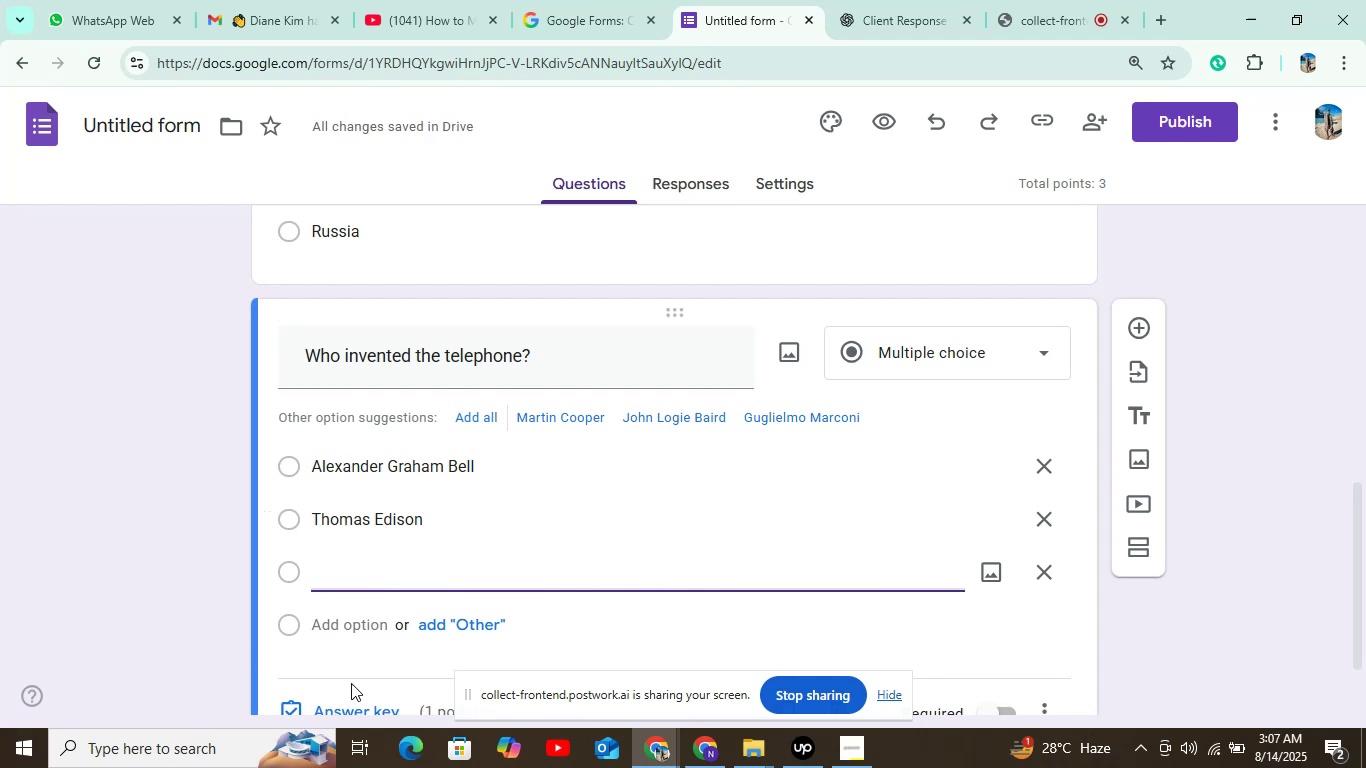 
double_click([398, 571])
 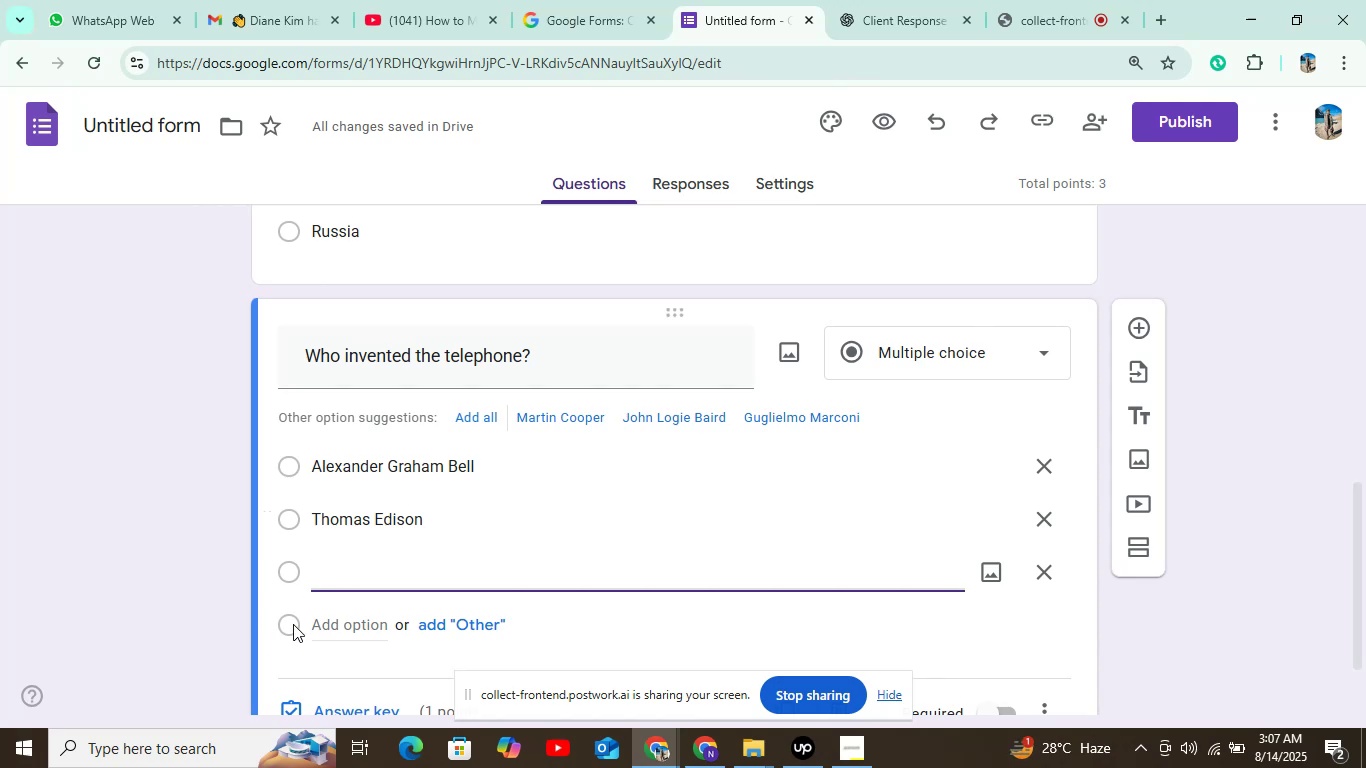 
left_click([315, 624])
 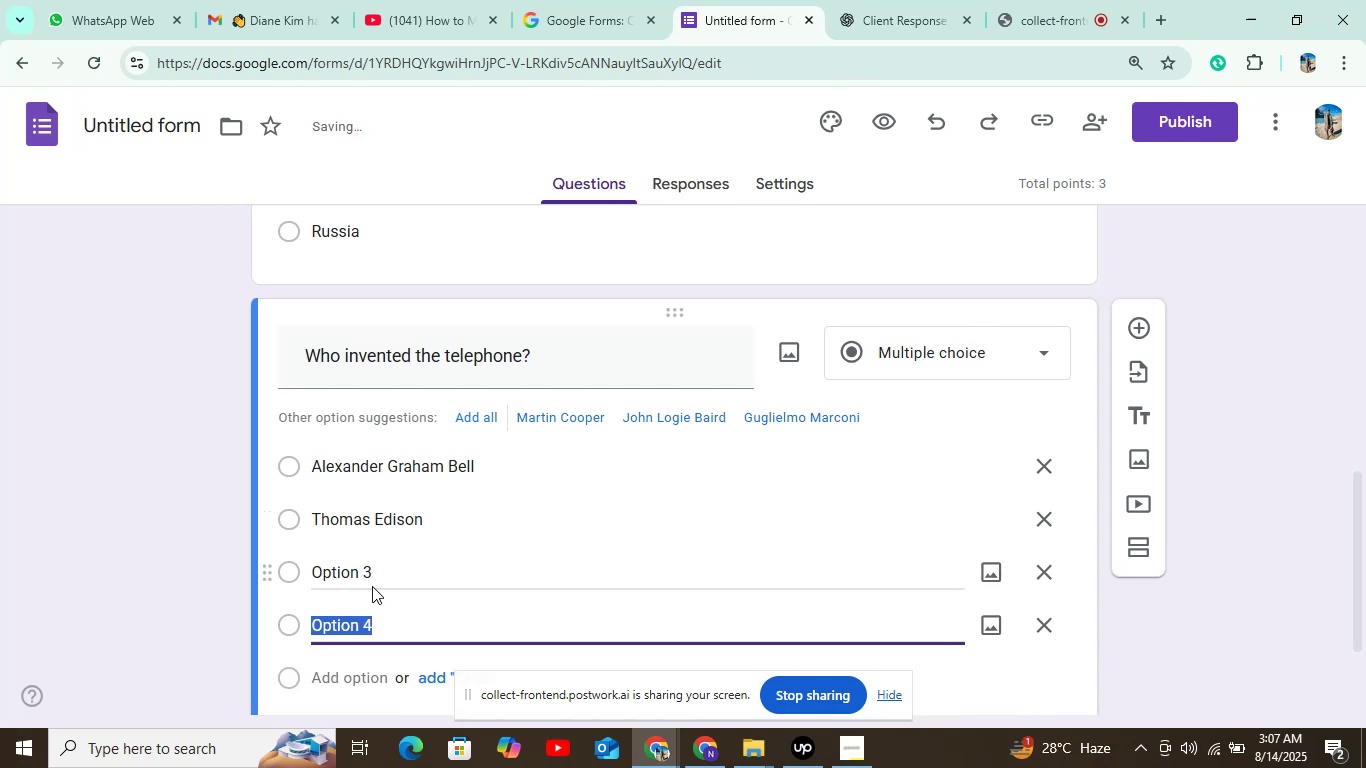 
left_click([387, 572])
 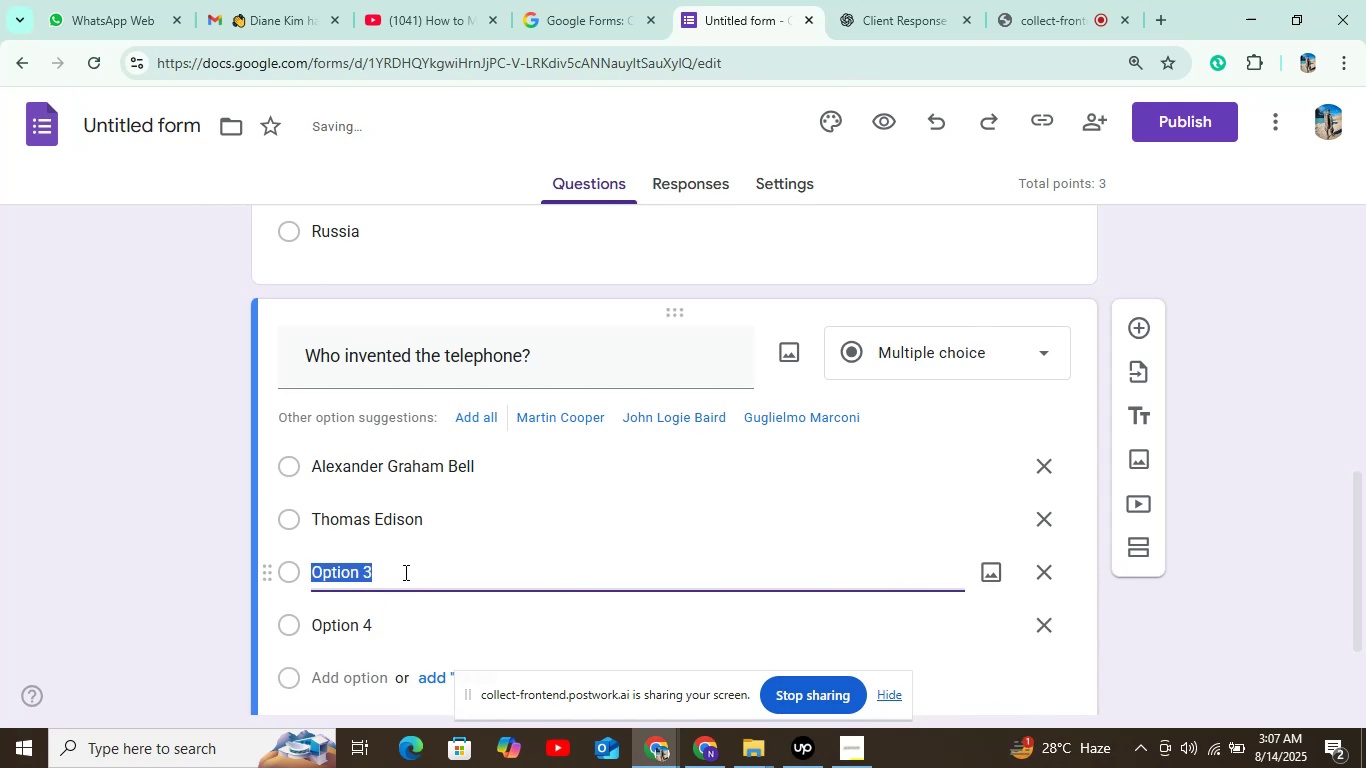 
key(Control+V)
 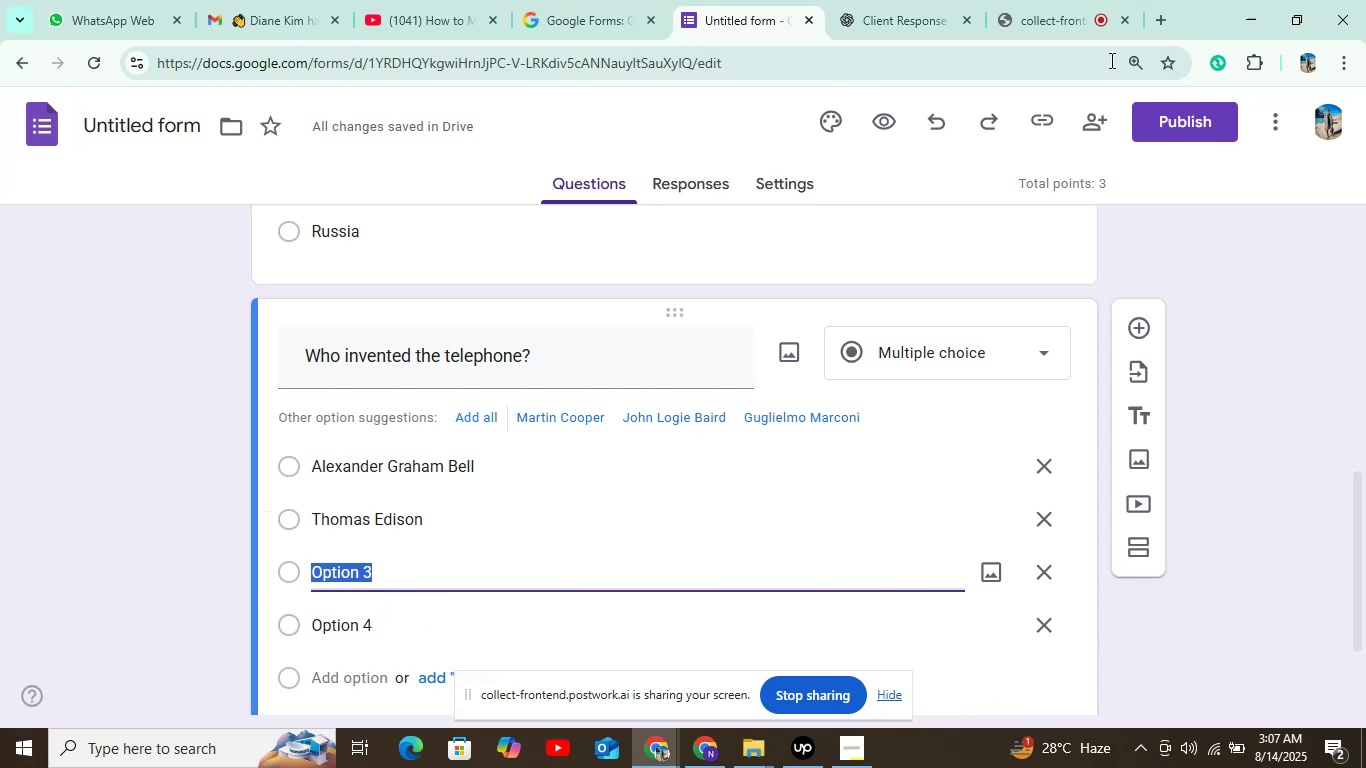 
wait(6.72)
 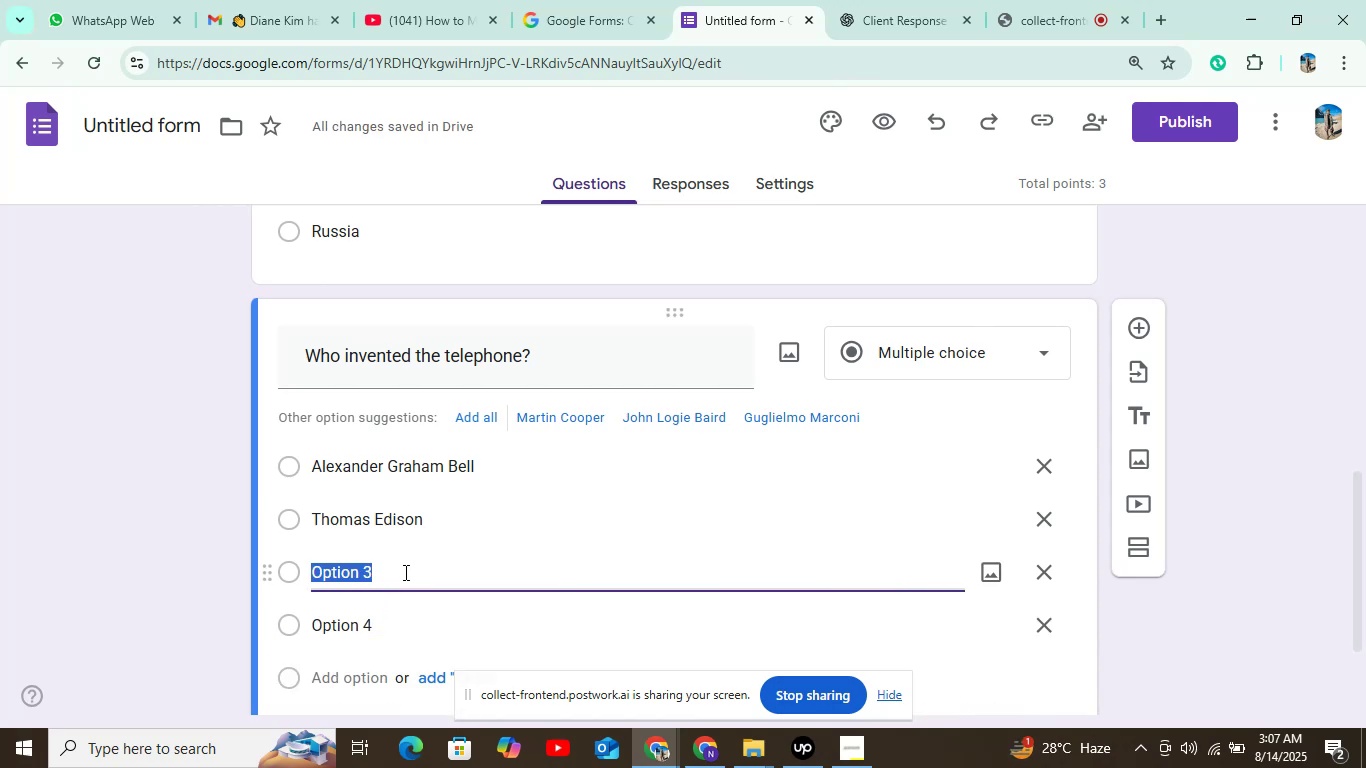 
left_click([1056, 572])
 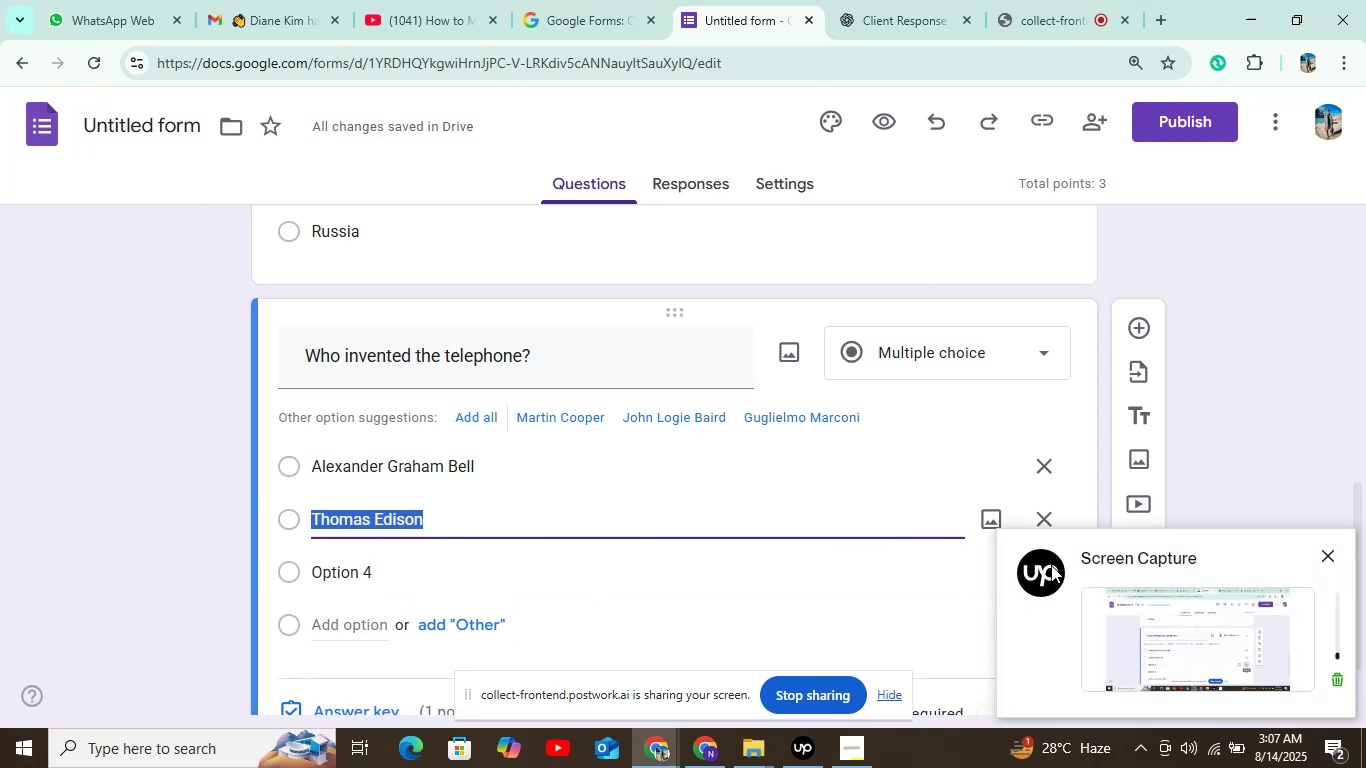 
left_click([1275, 433])
 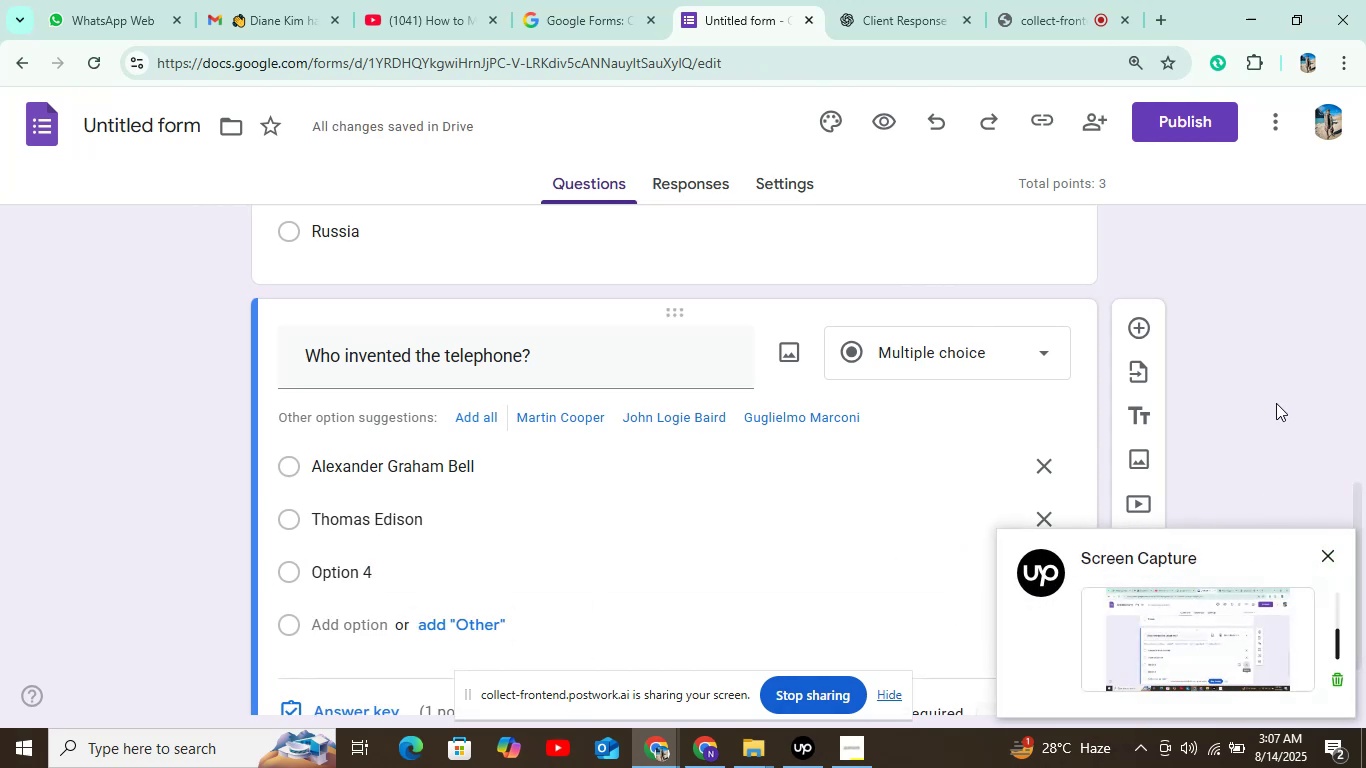 
left_click([1330, 544])
 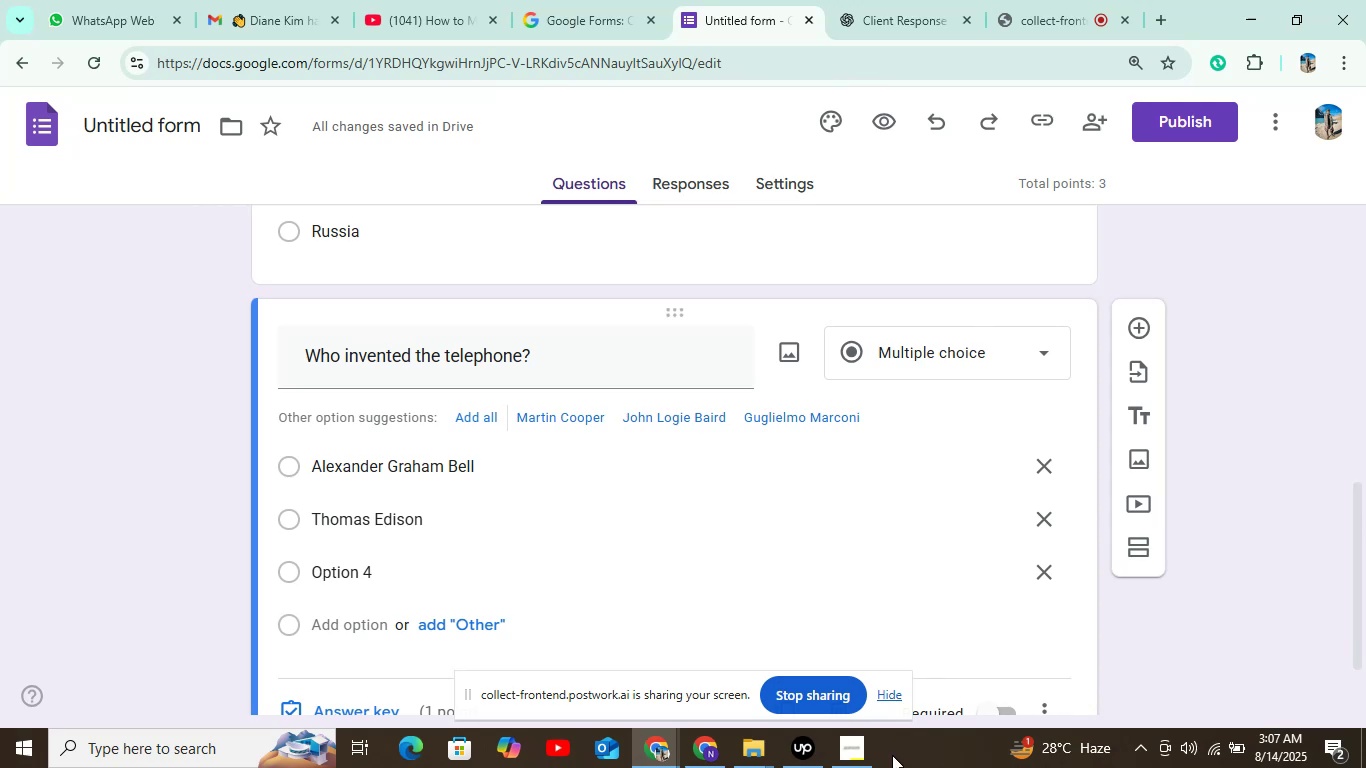 
wait(23.44)
 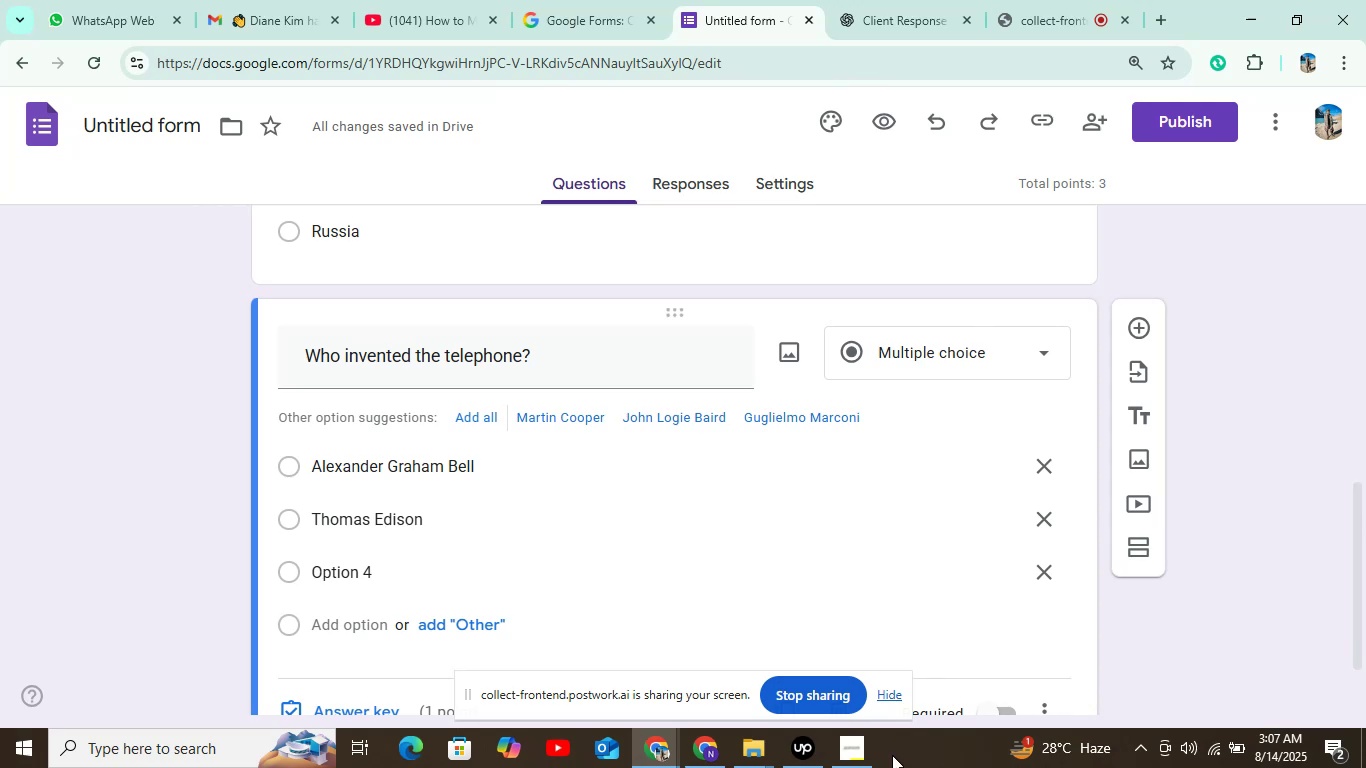 
mouse_move([855, 747])
 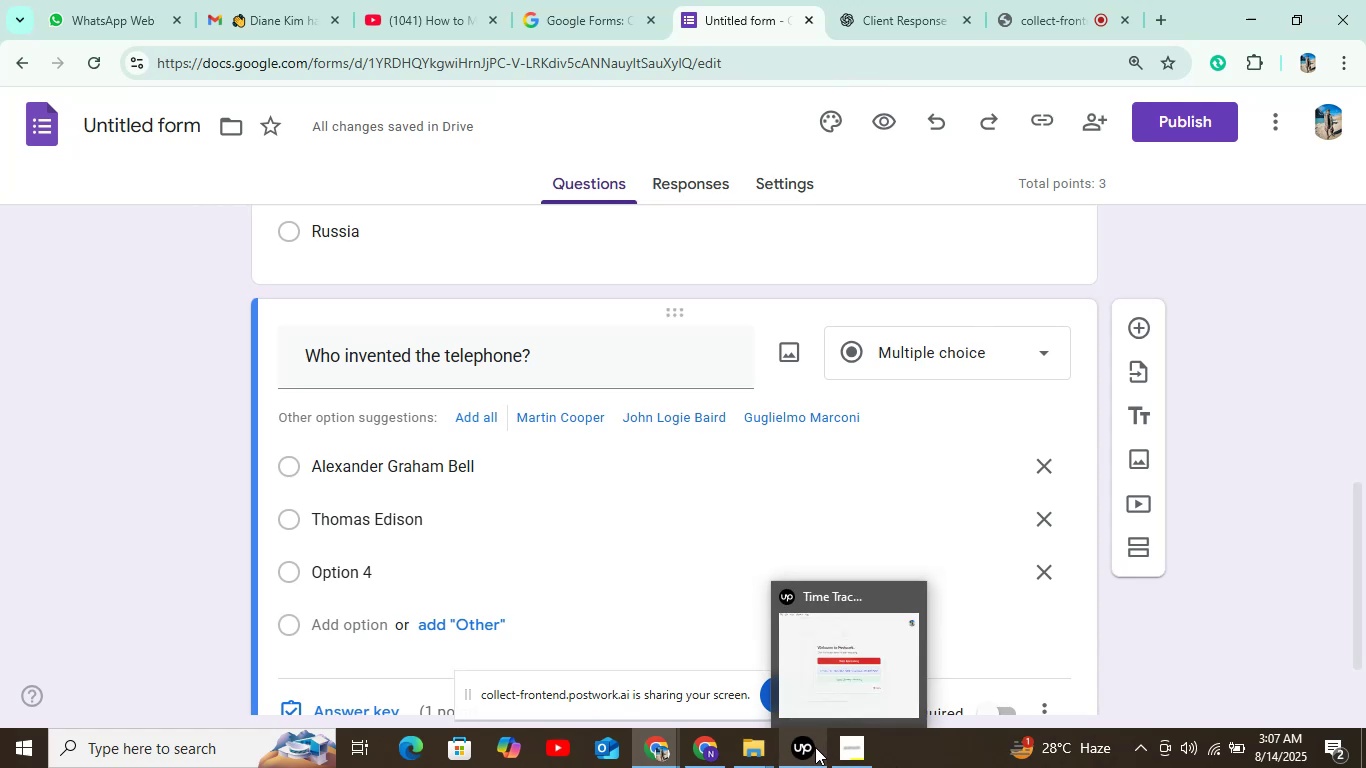 
left_click([815, 747])
 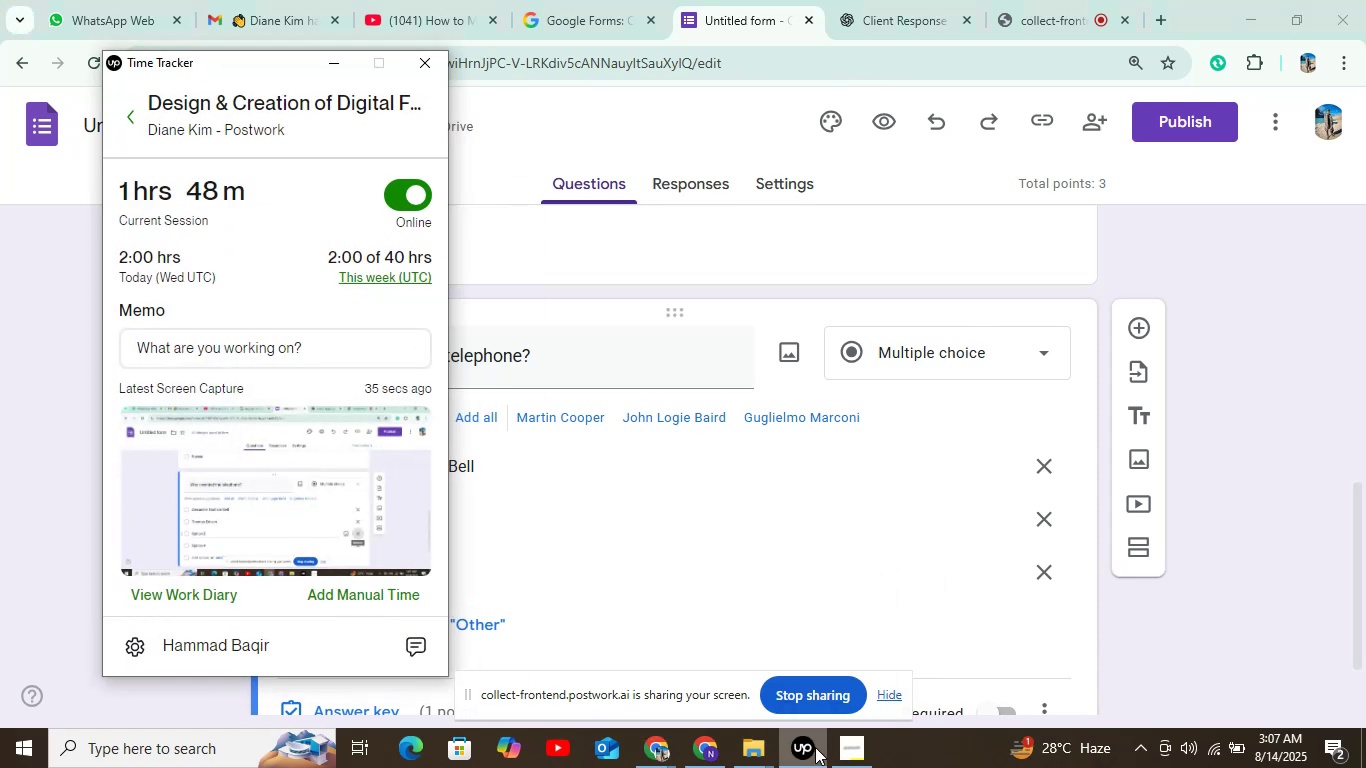 
wait(5.92)
 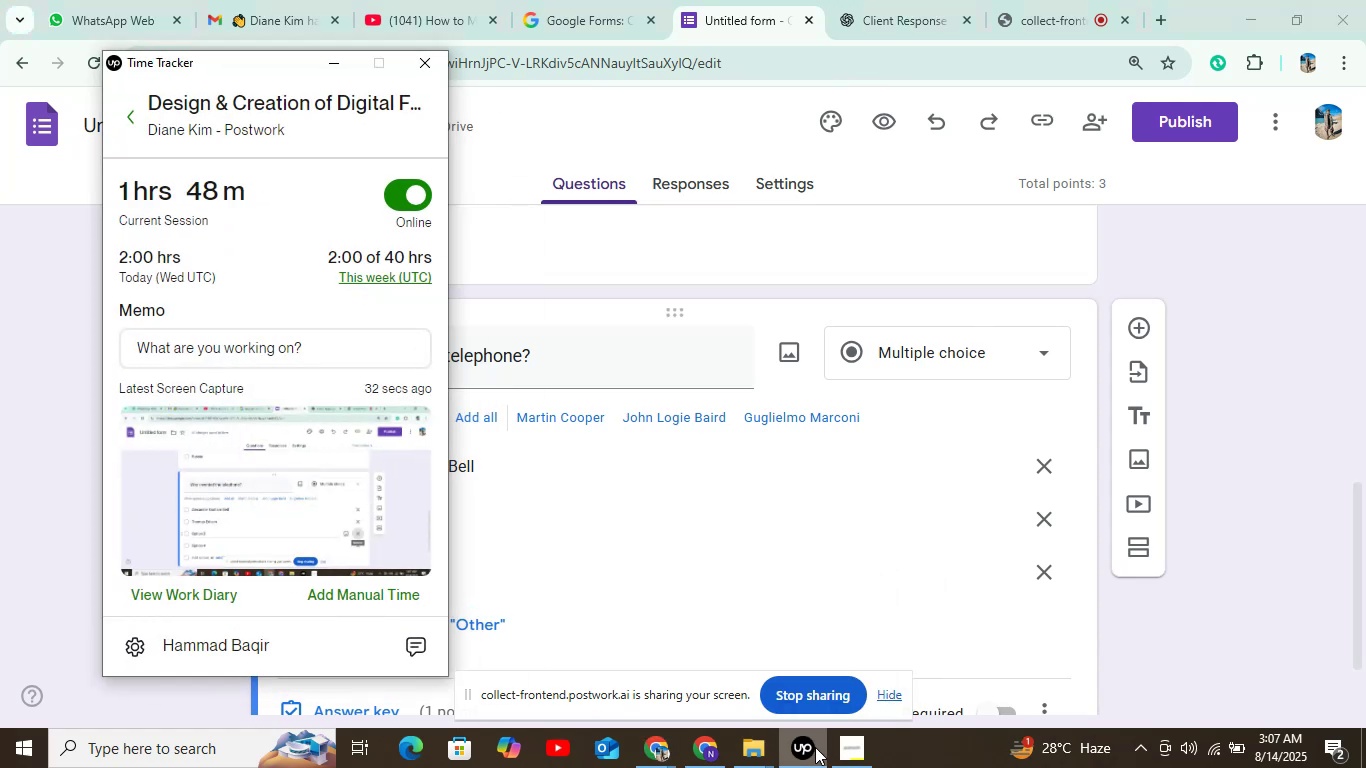 
left_click([165, 588])
 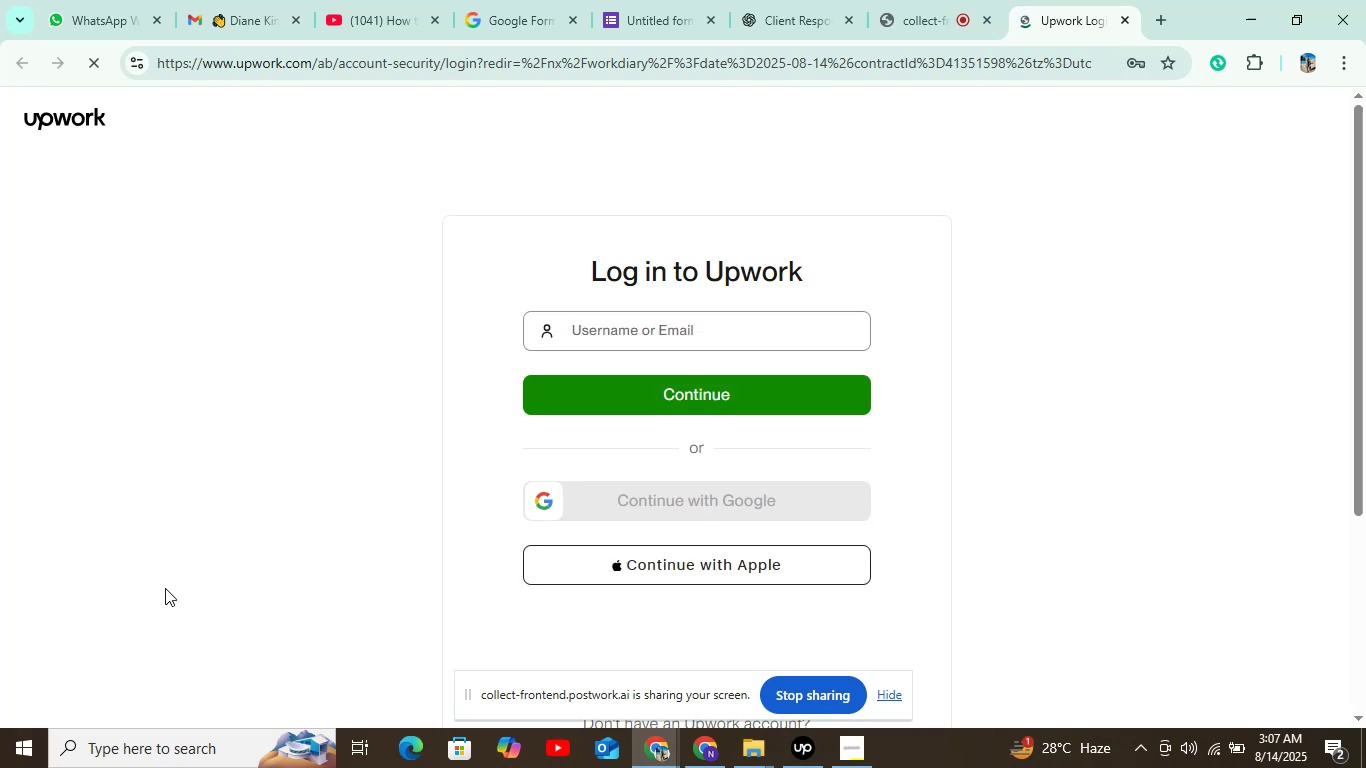 
wait(5.83)
 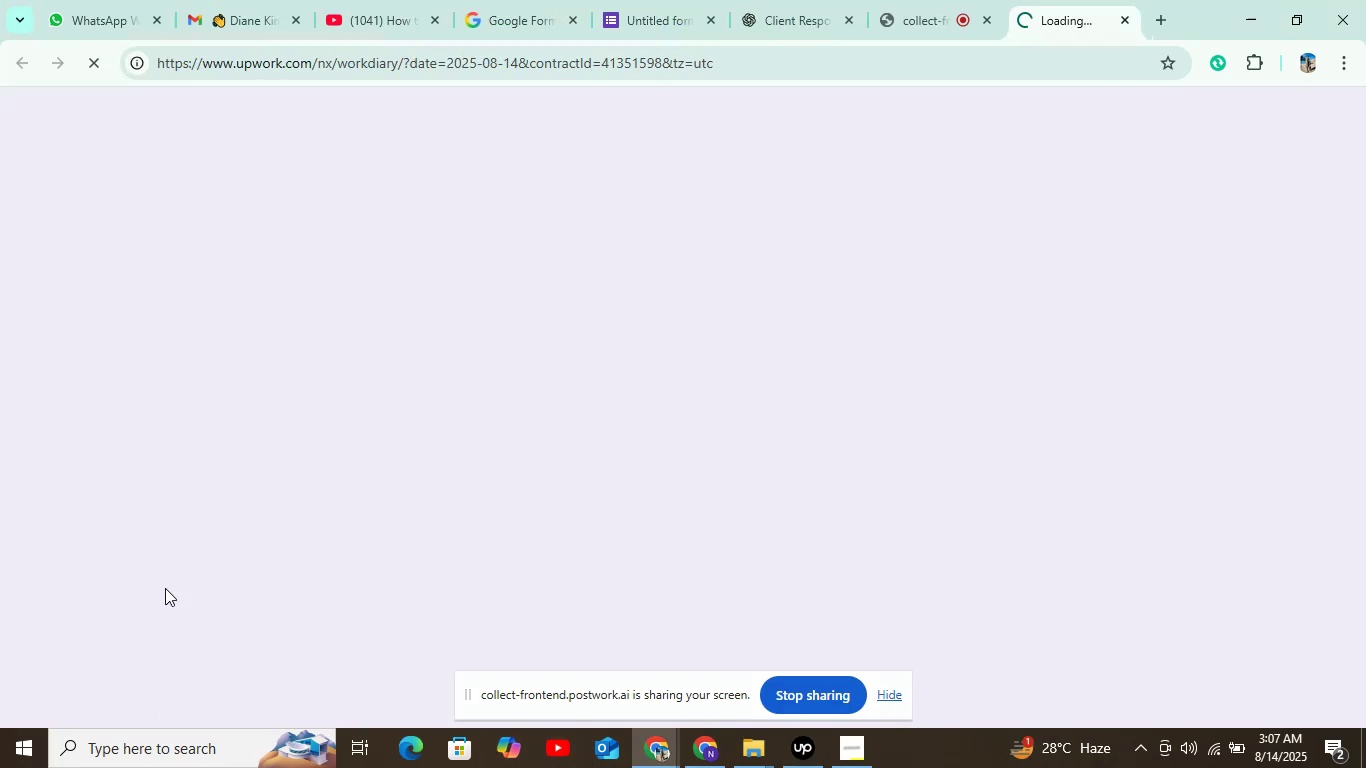 
mouse_move([1106, 22])
 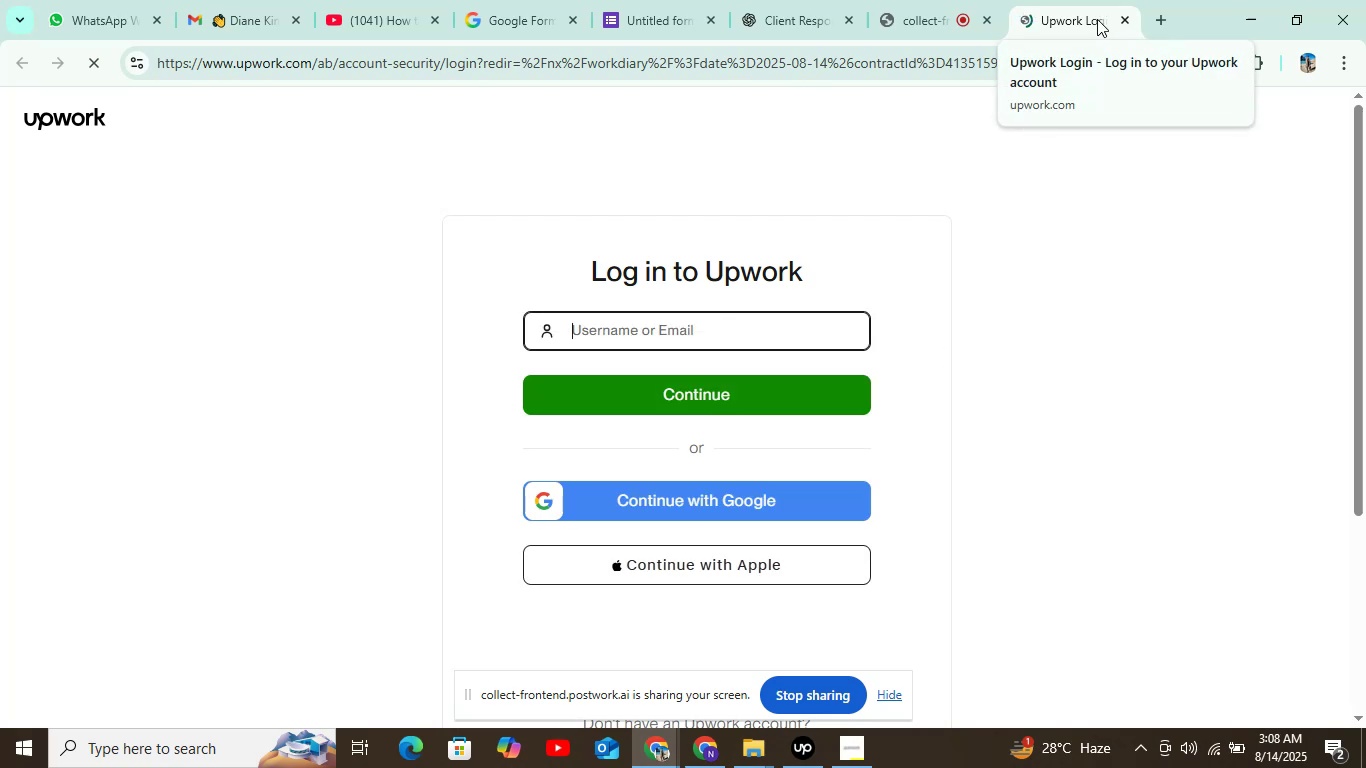 
left_click([1097, 19])
 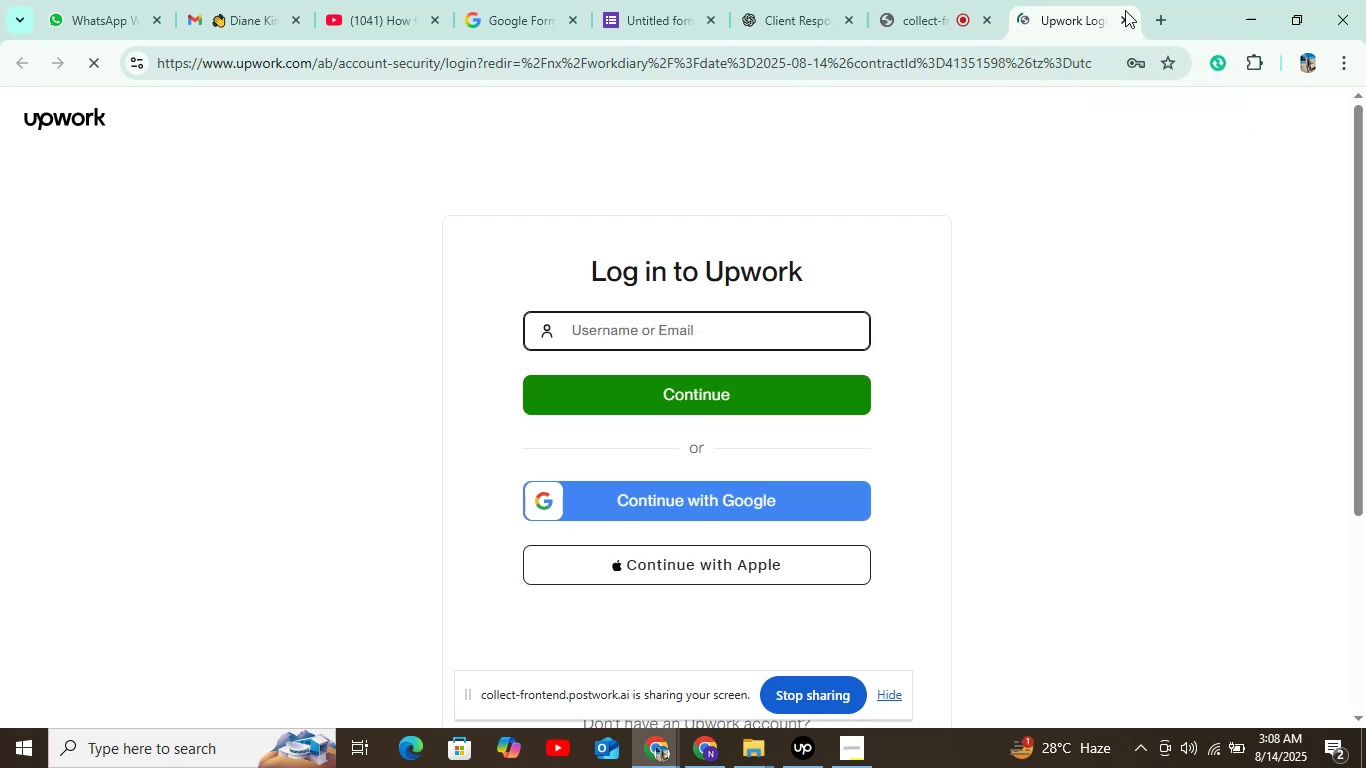 
left_click([1127, 14])
 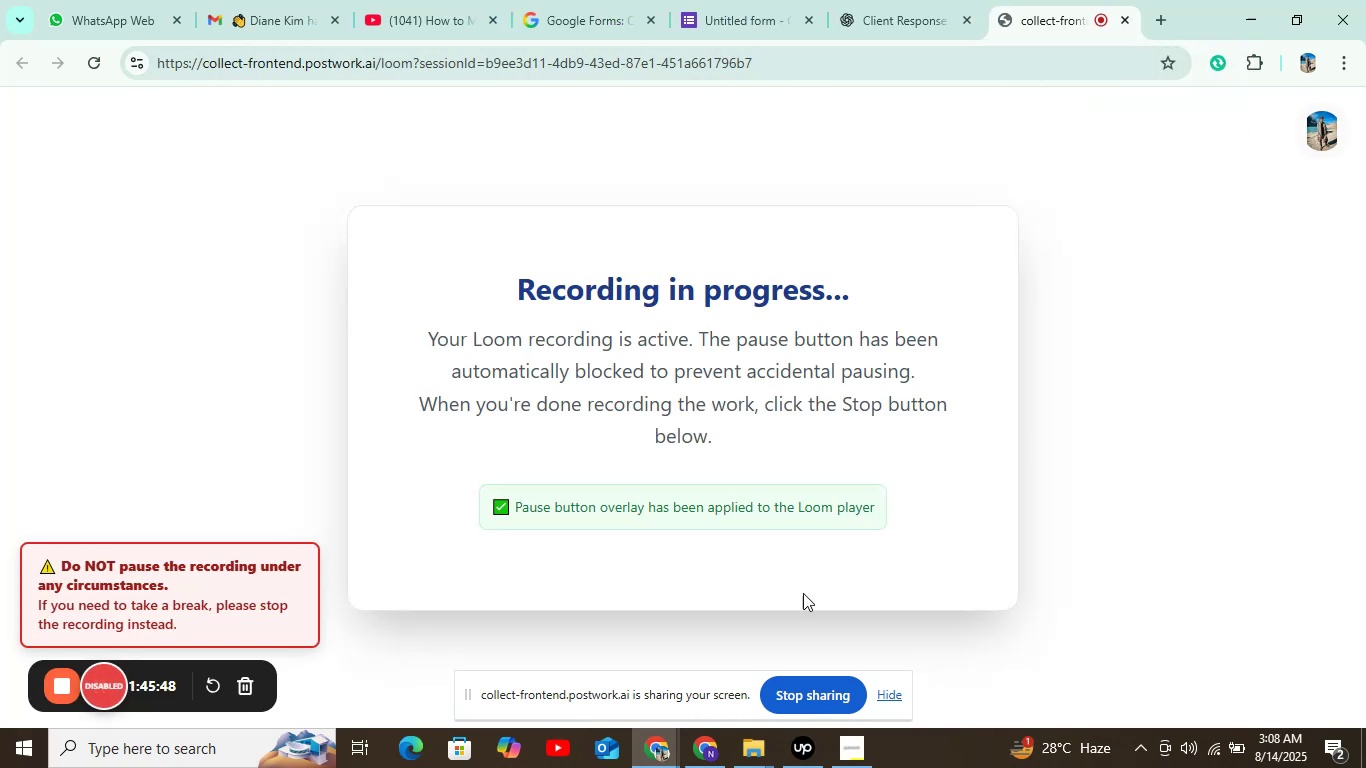 
left_click([701, 753])
 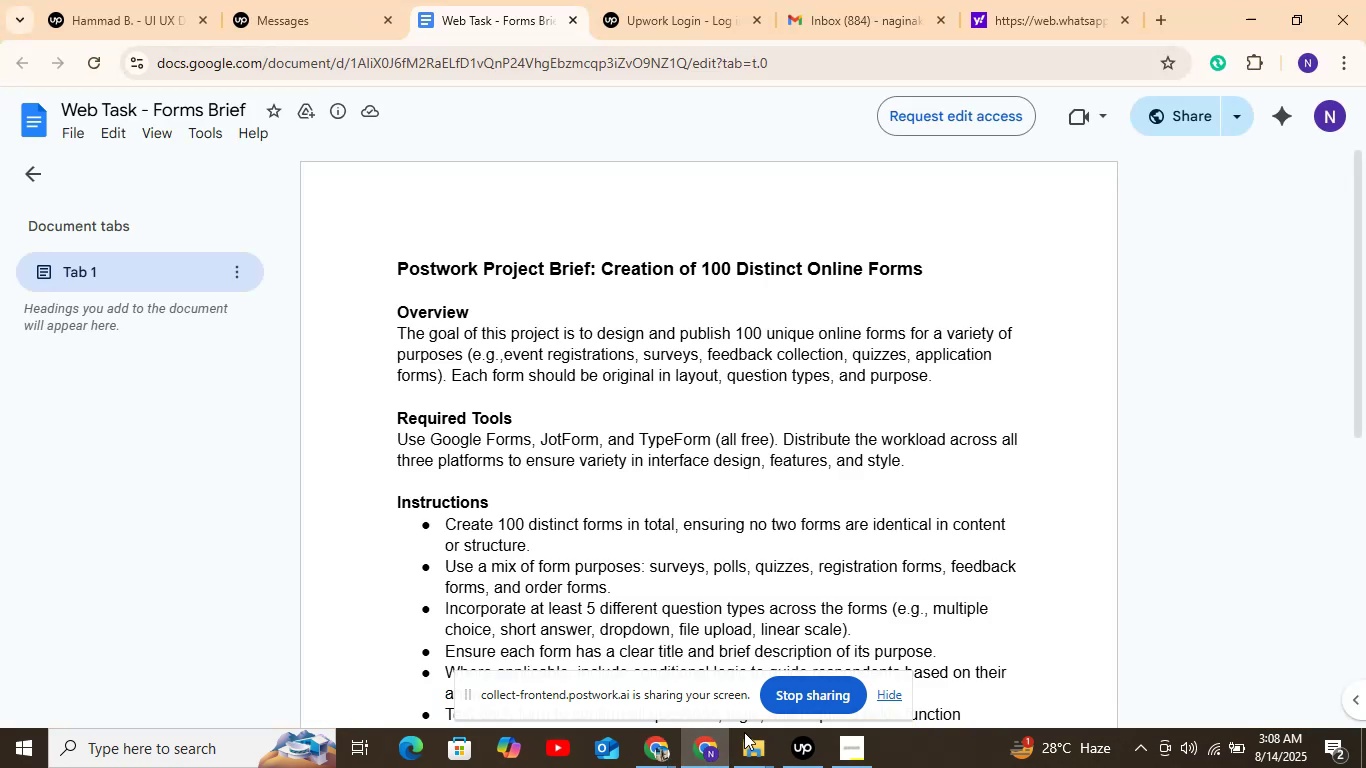 
left_click([831, 766])
 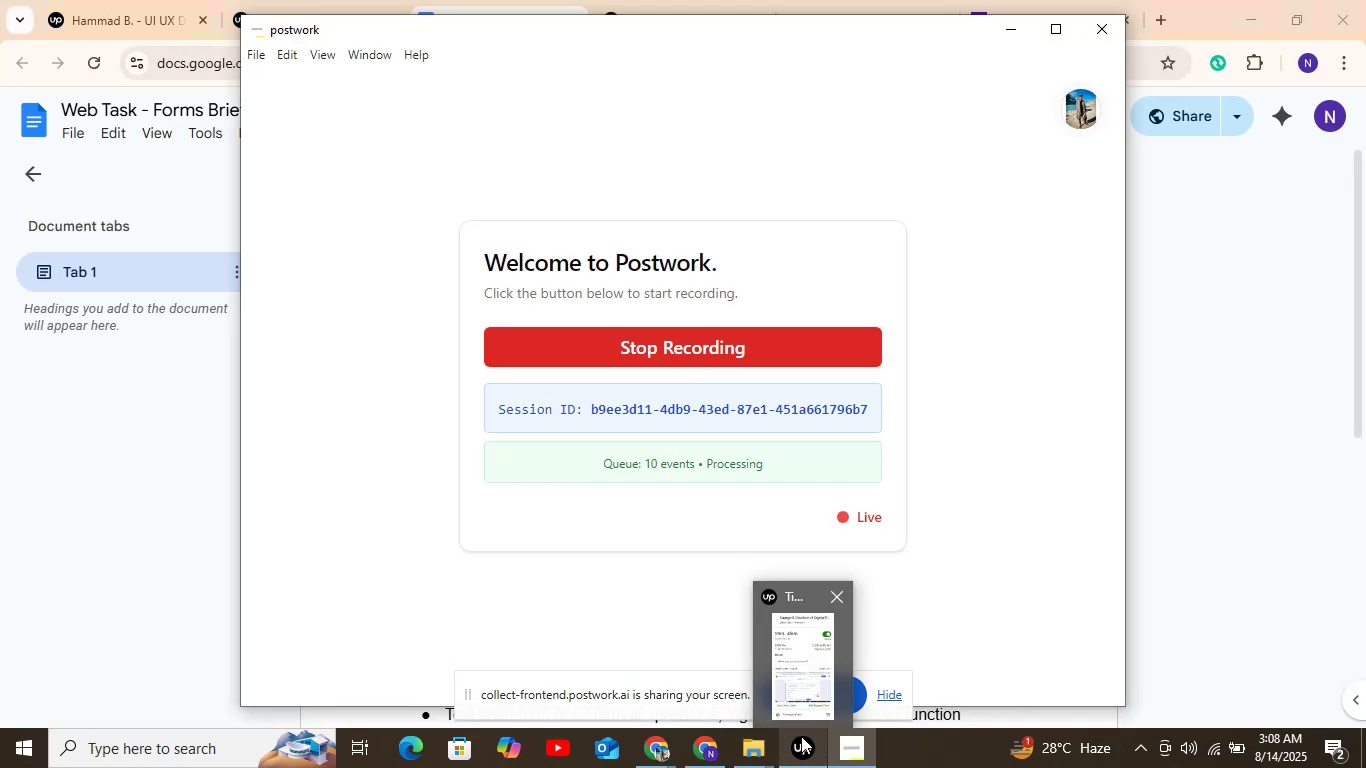 
left_click([806, 749])
 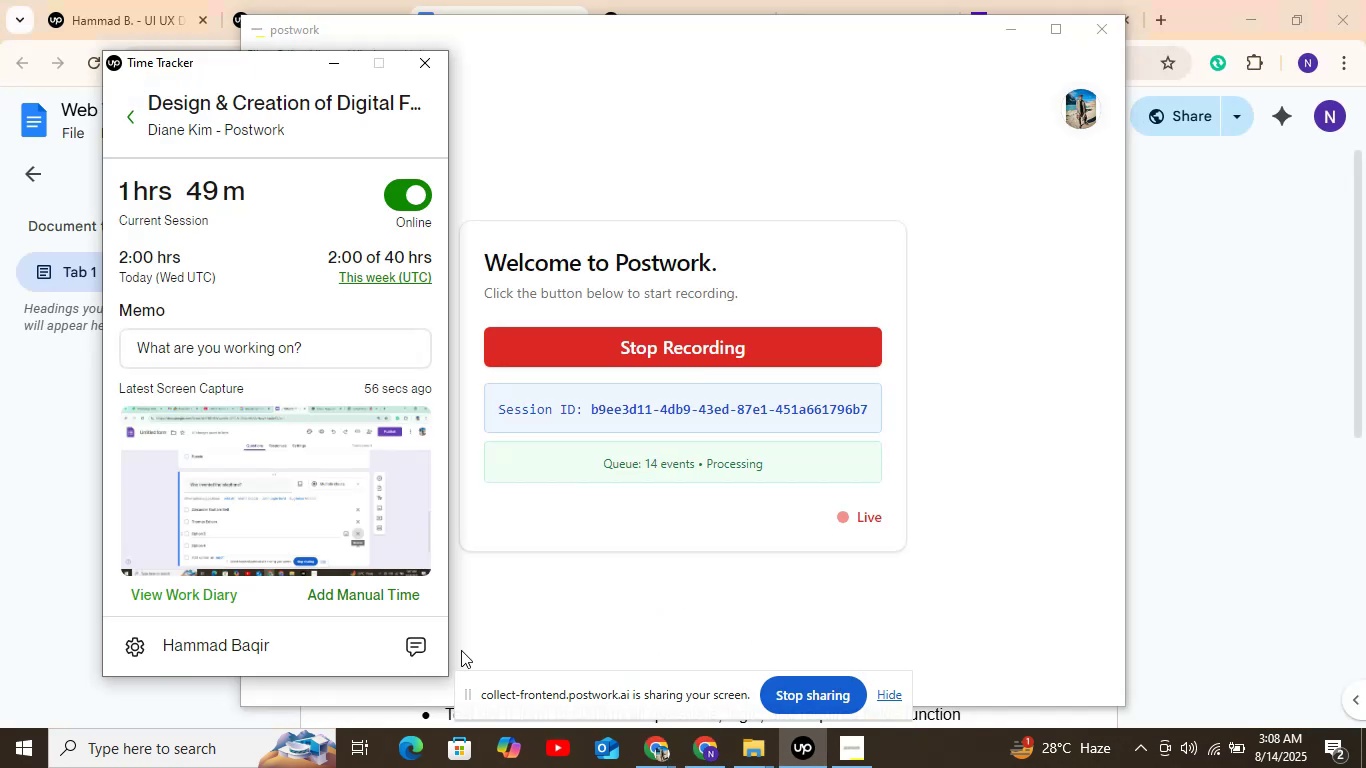 
left_click([200, 590])
 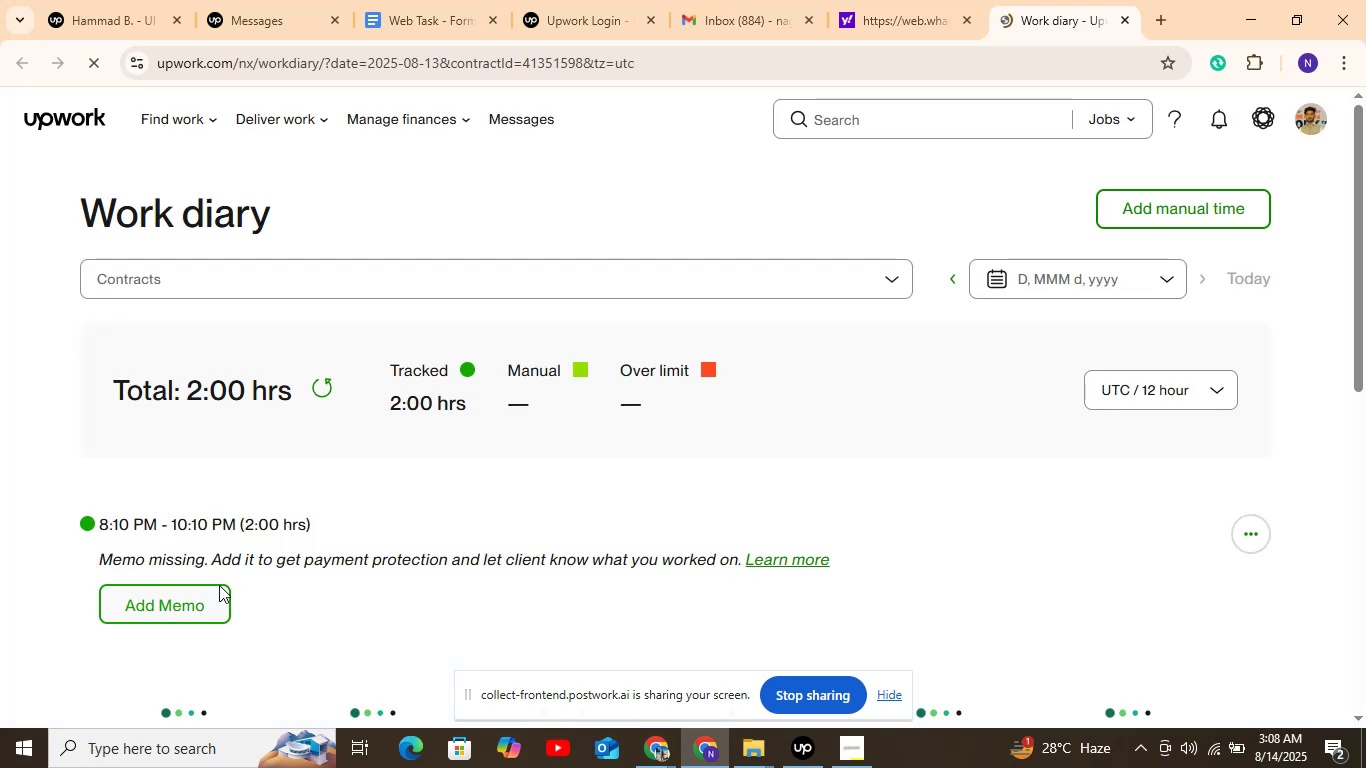 
wait(5.49)
 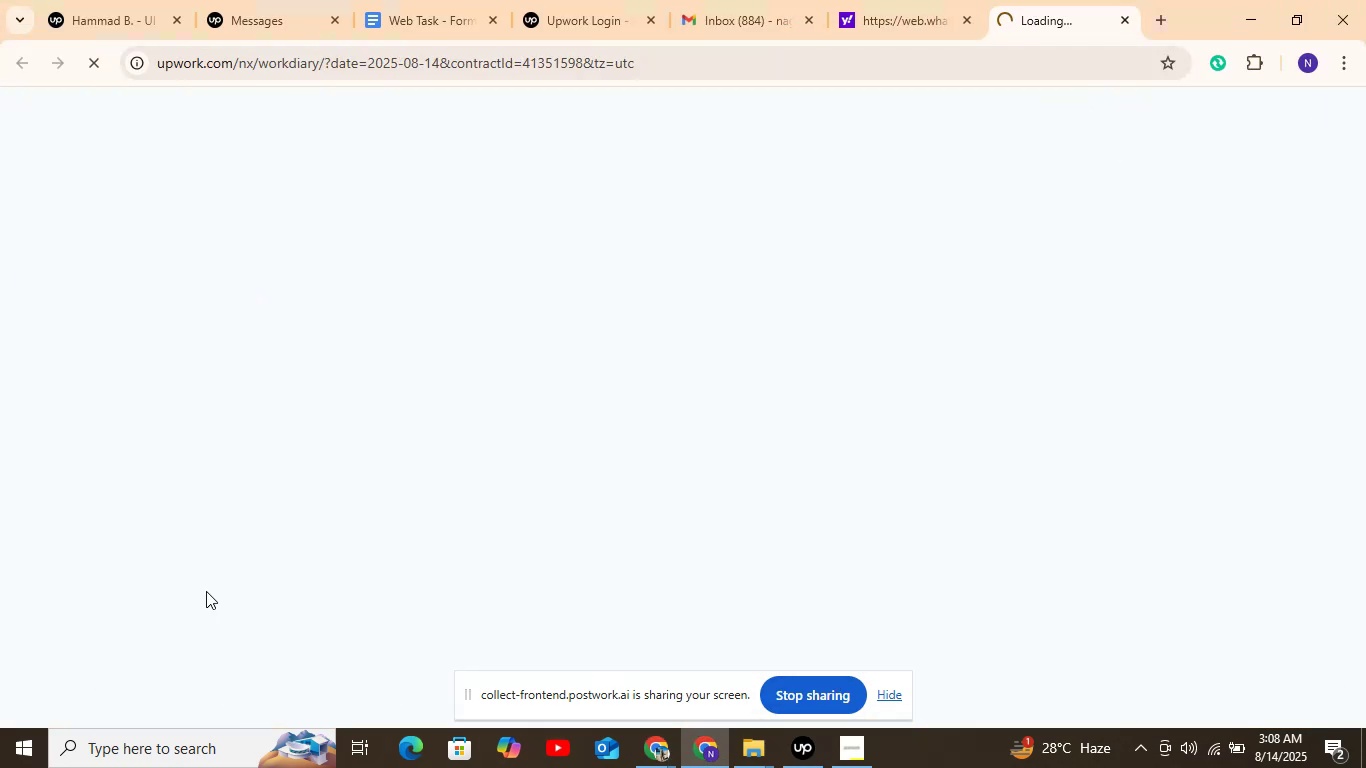 
scroll: coordinate [652, 401], scroll_direction: down, amount: 8.0
 